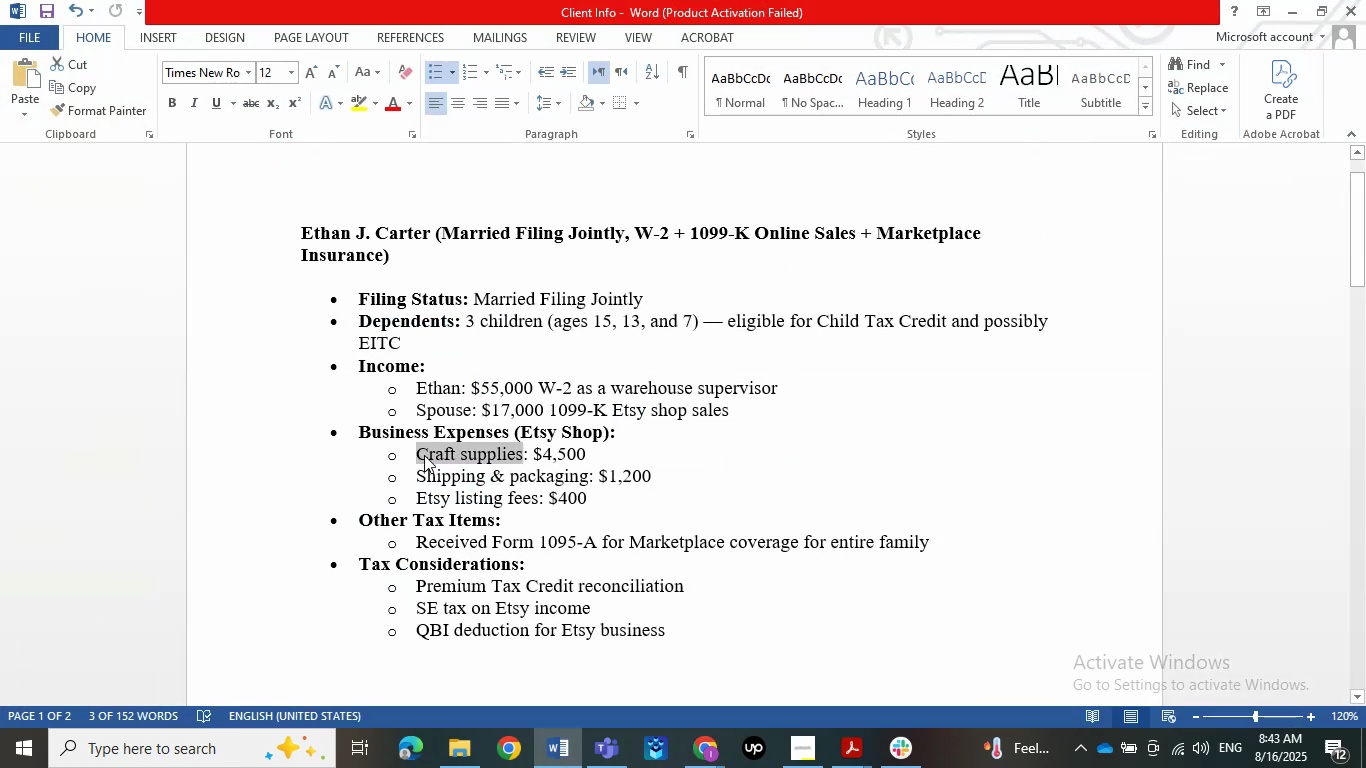 
key(Control+C)
 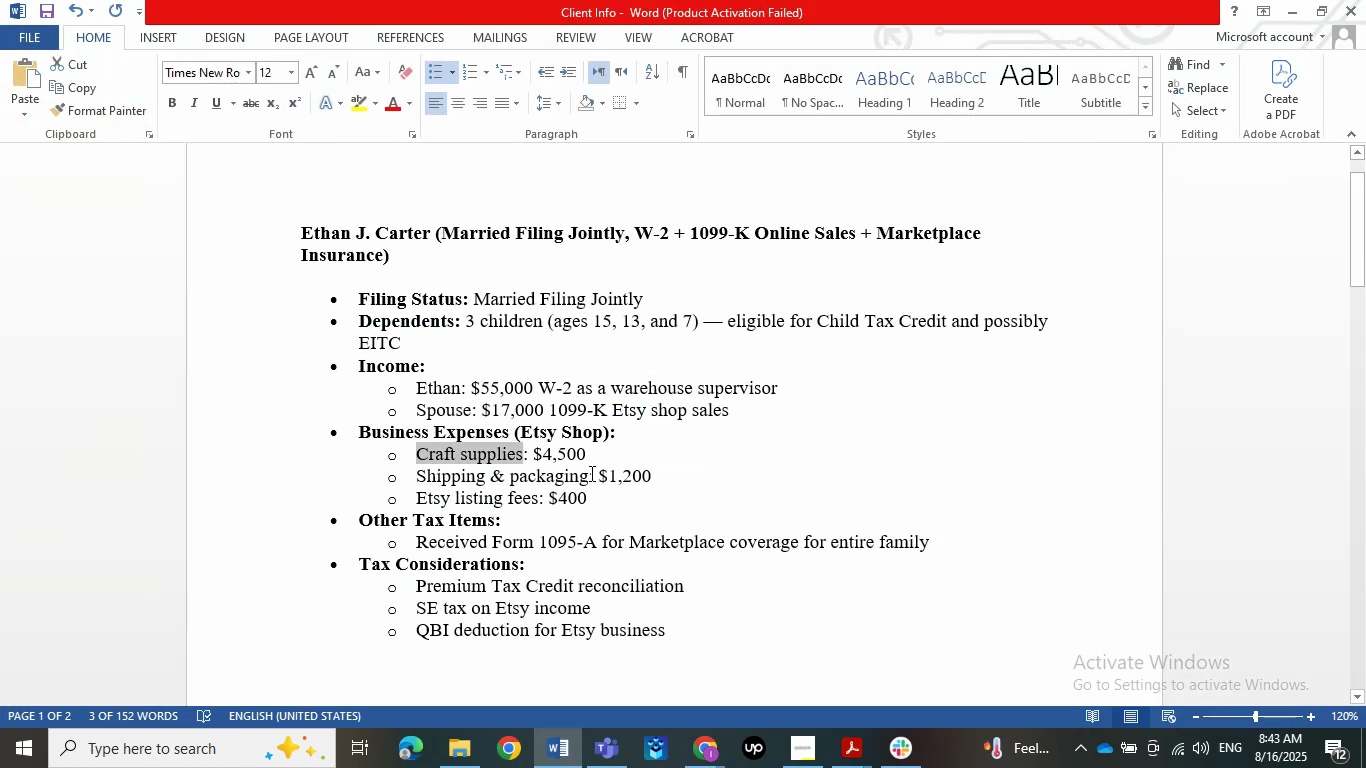 
left_click([784, 483])
 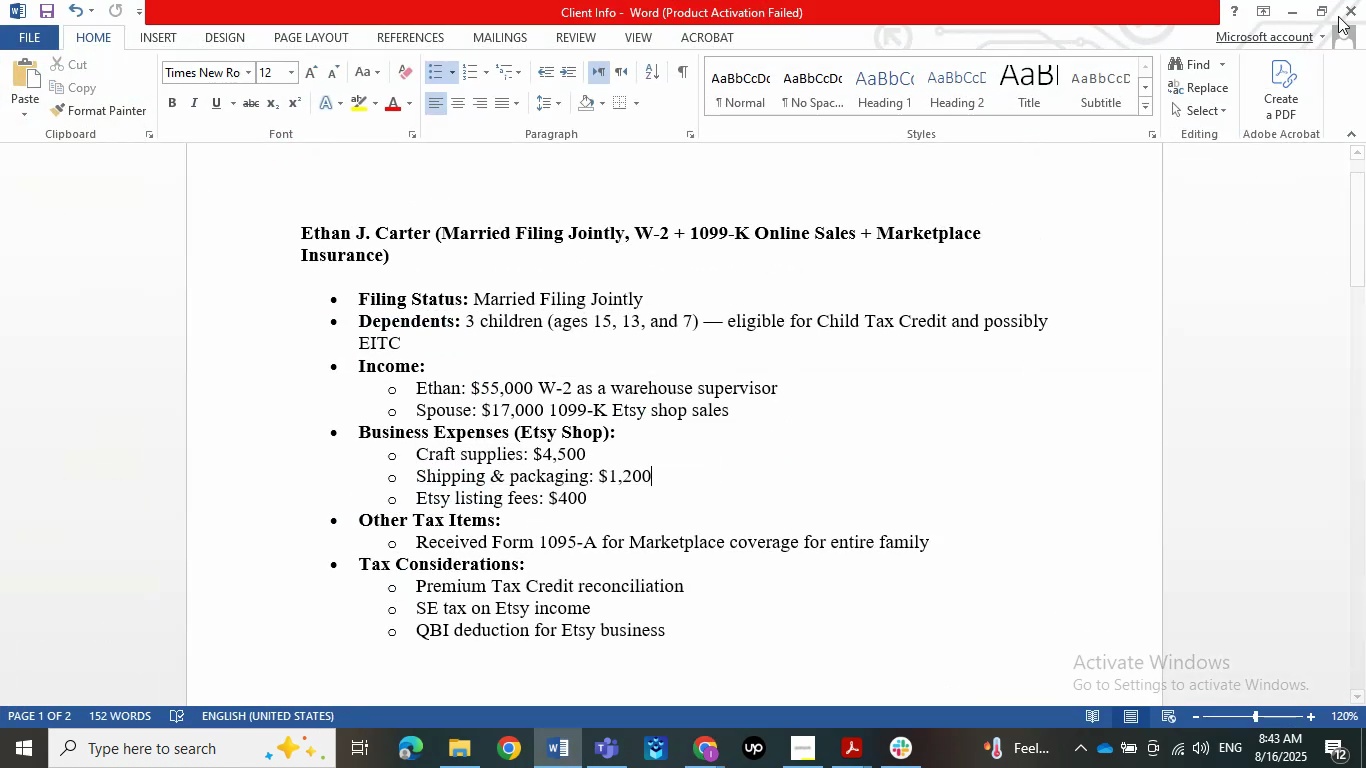 
left_click([1287, 0])
 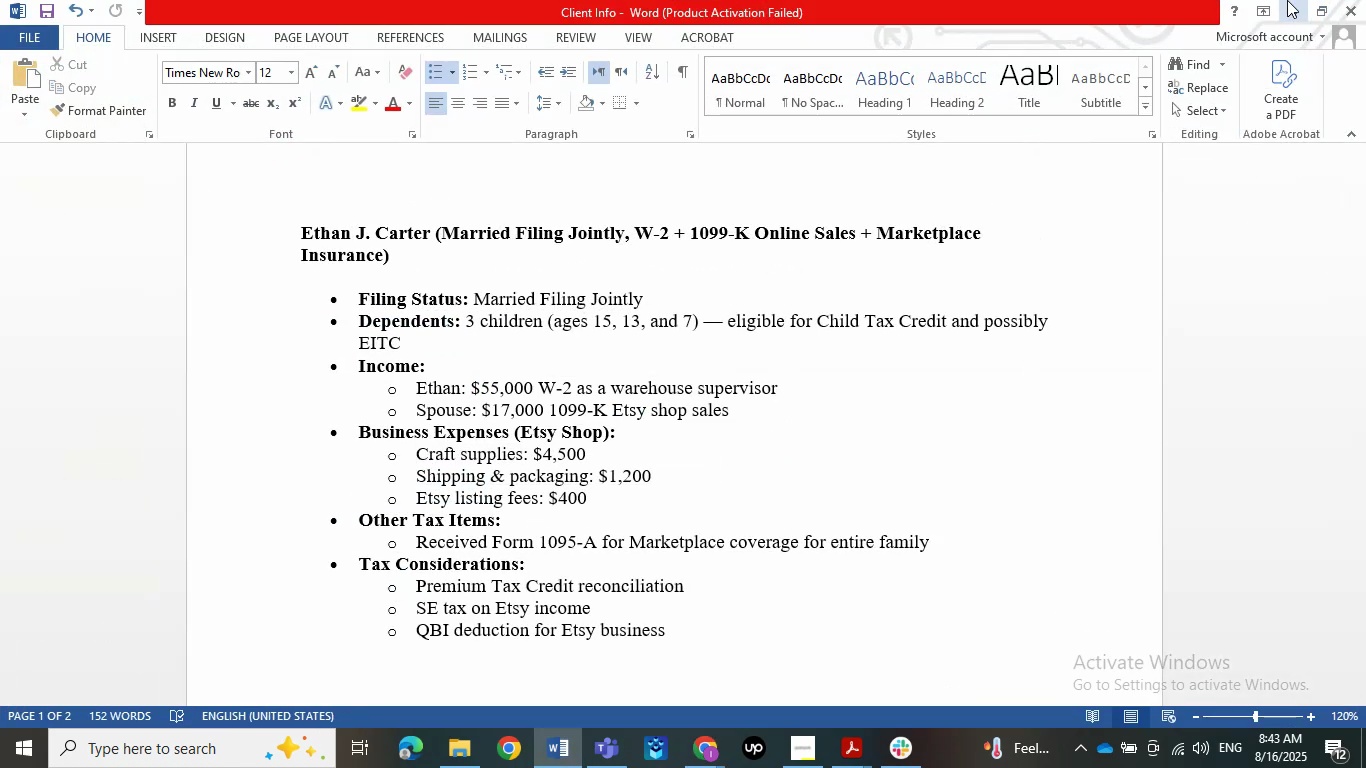 
key(Control+V)
 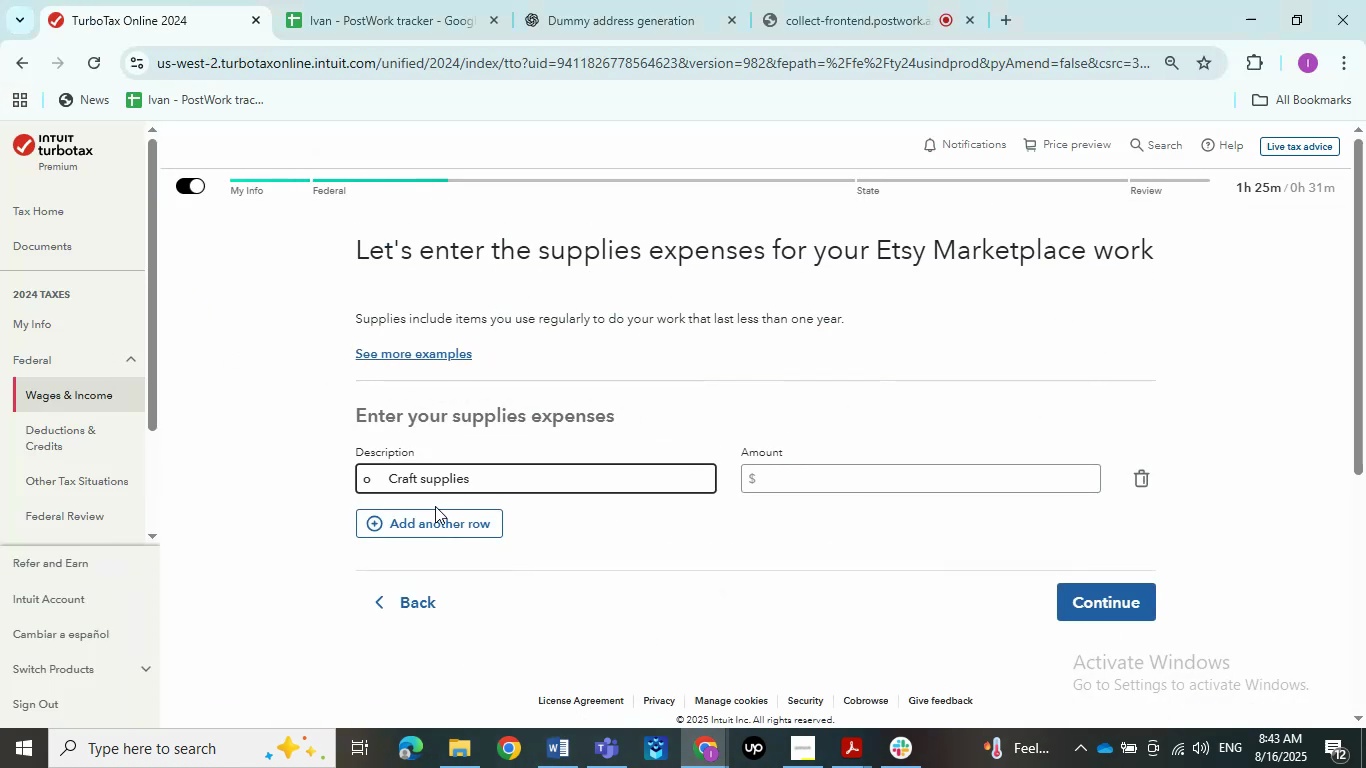 
left_click_drag(start_coordinate=[391, 486], to_coordinate=[159, 461])
 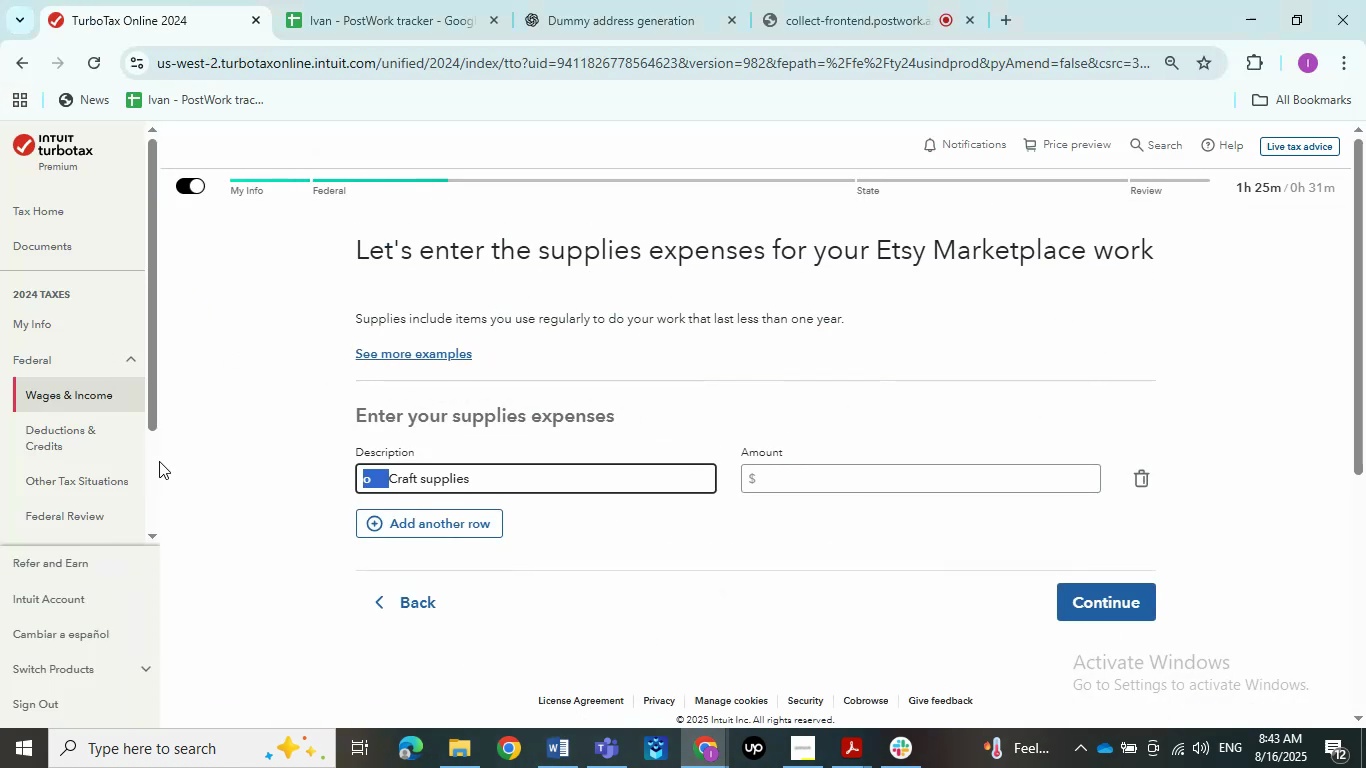 
key(Backspace)
 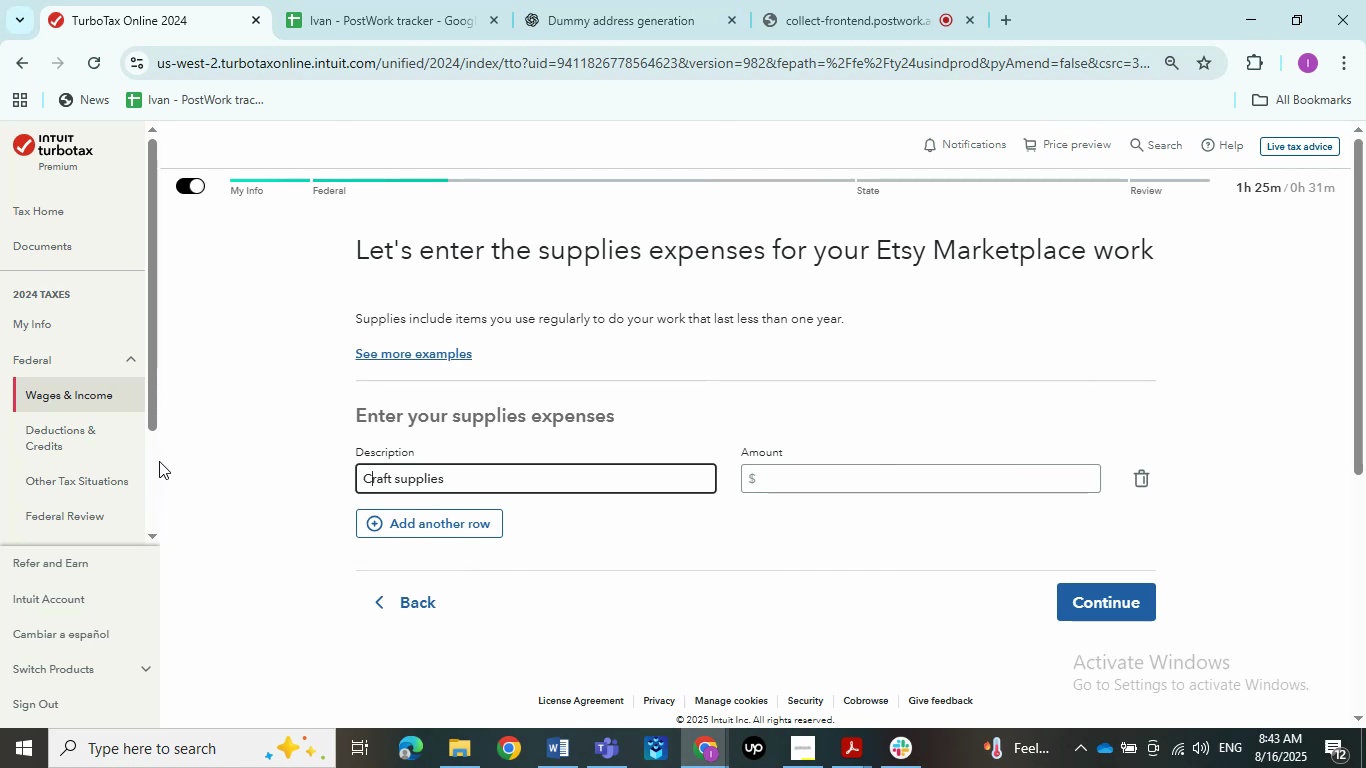 
key(Tab)
 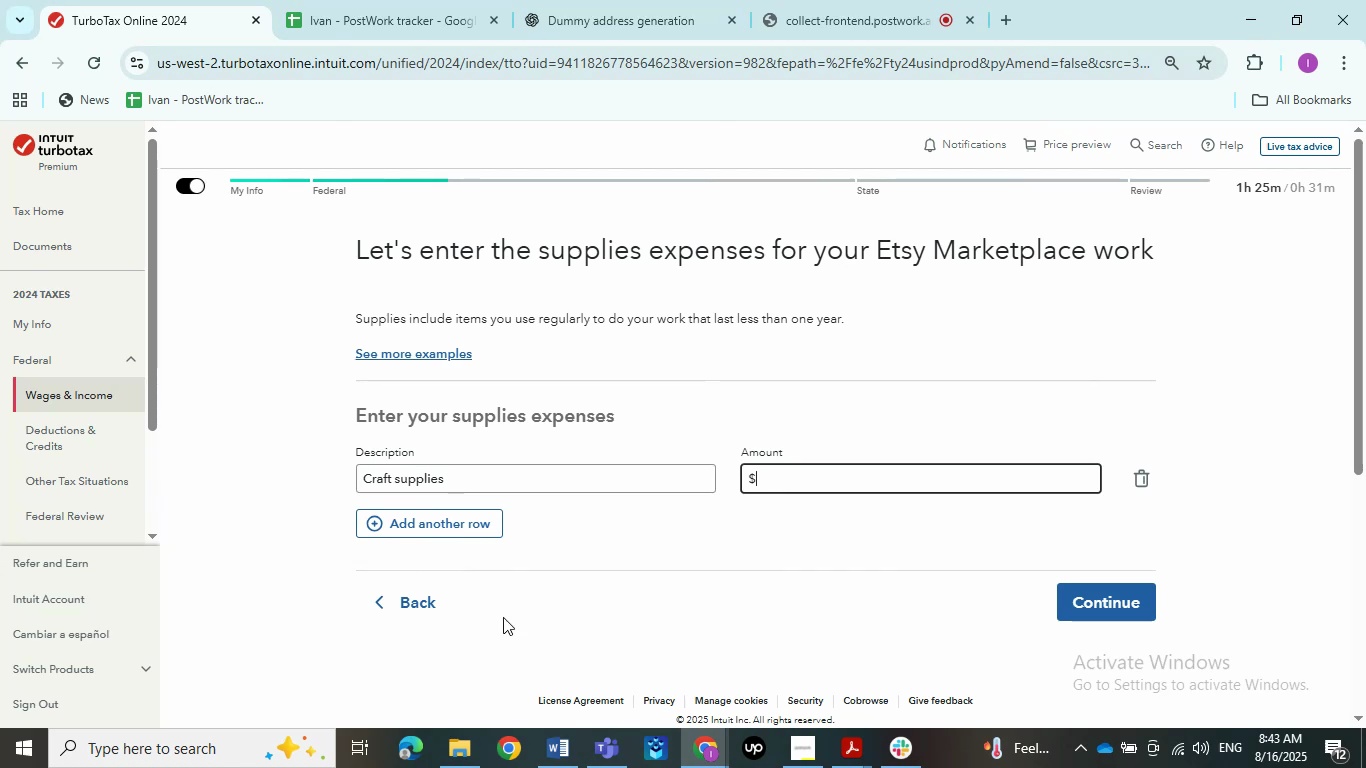 
left_click([549, 740])
 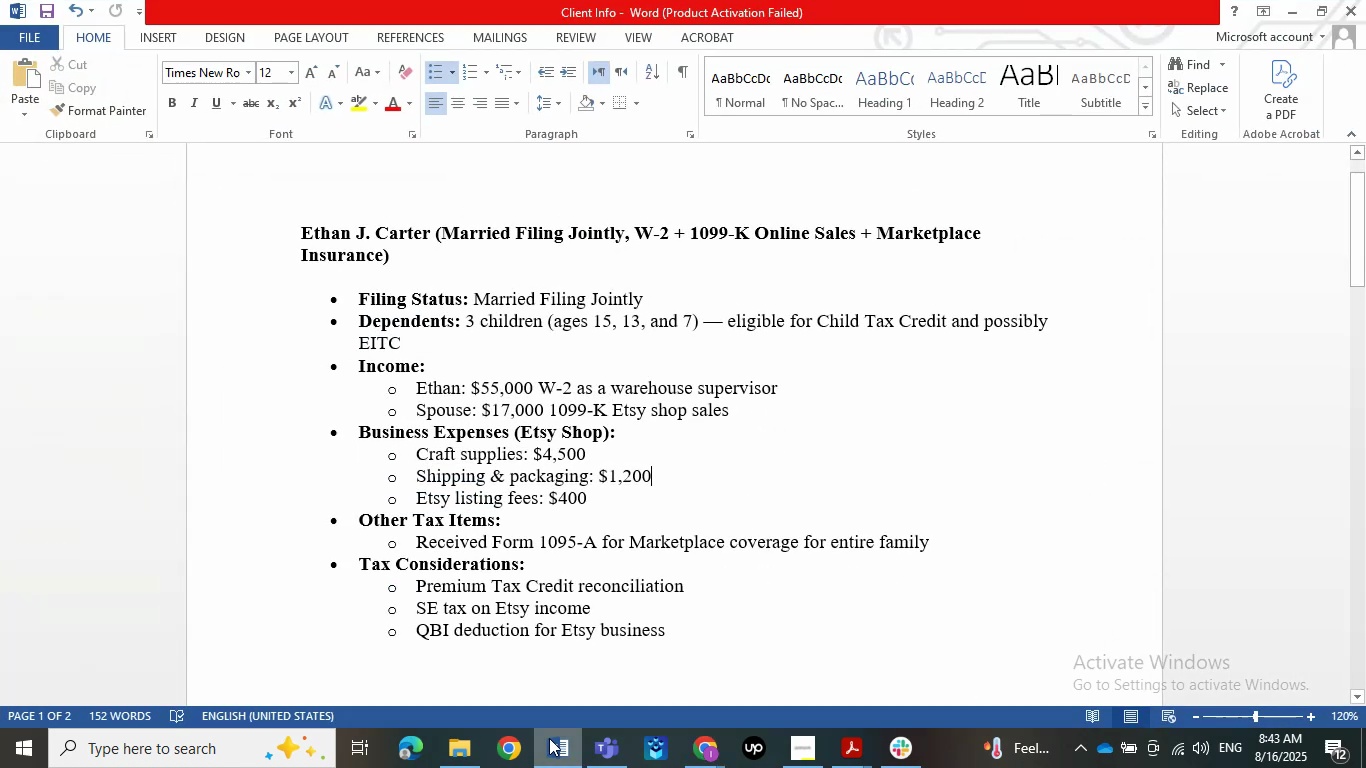 
left_click([549, 738])
 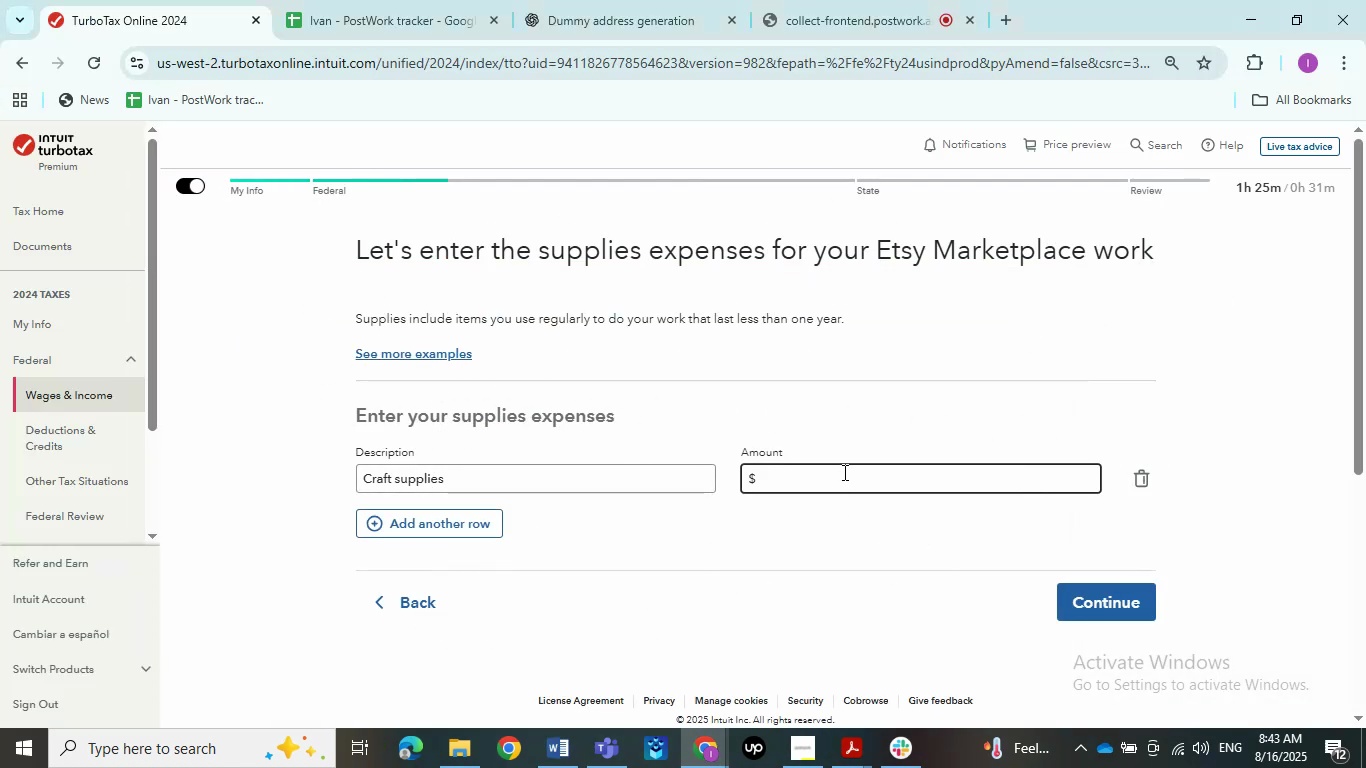 
key(Numpad4)
 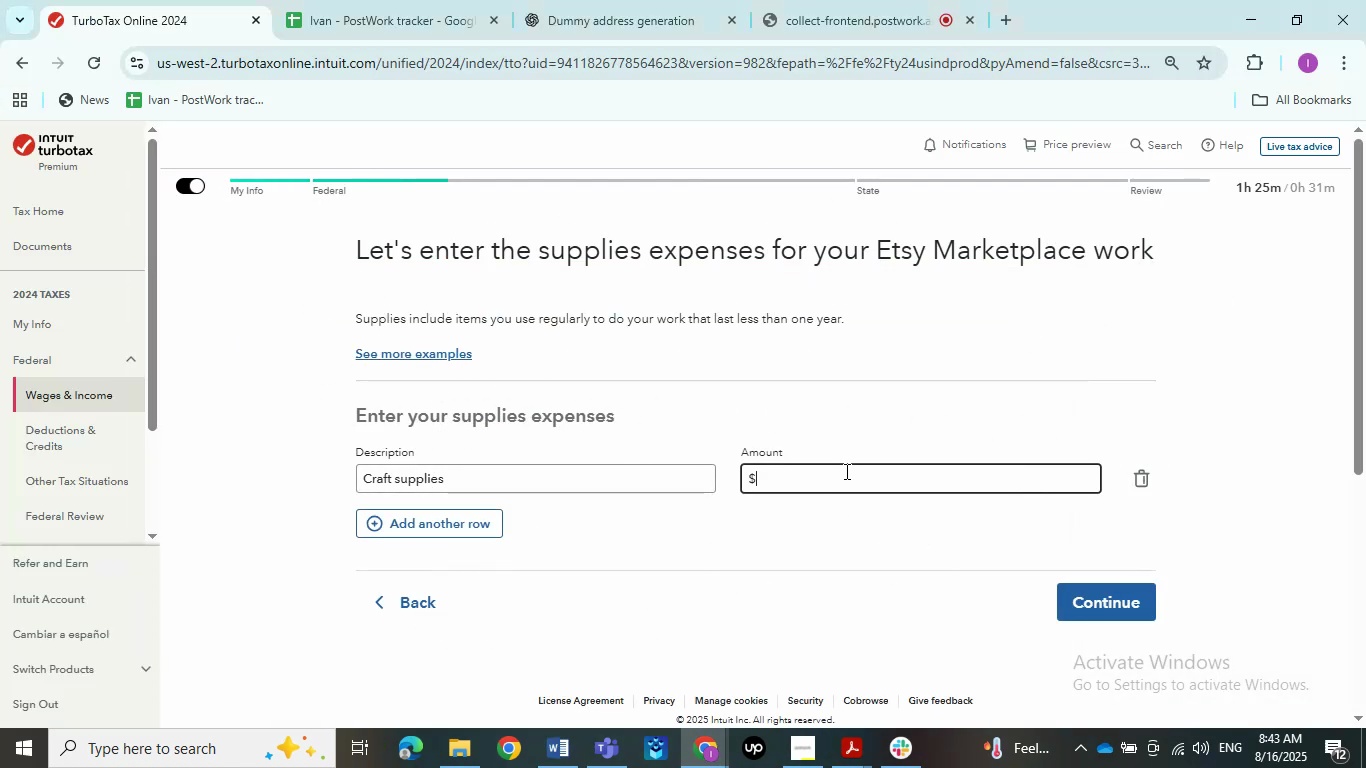 
key(Numpad5)
 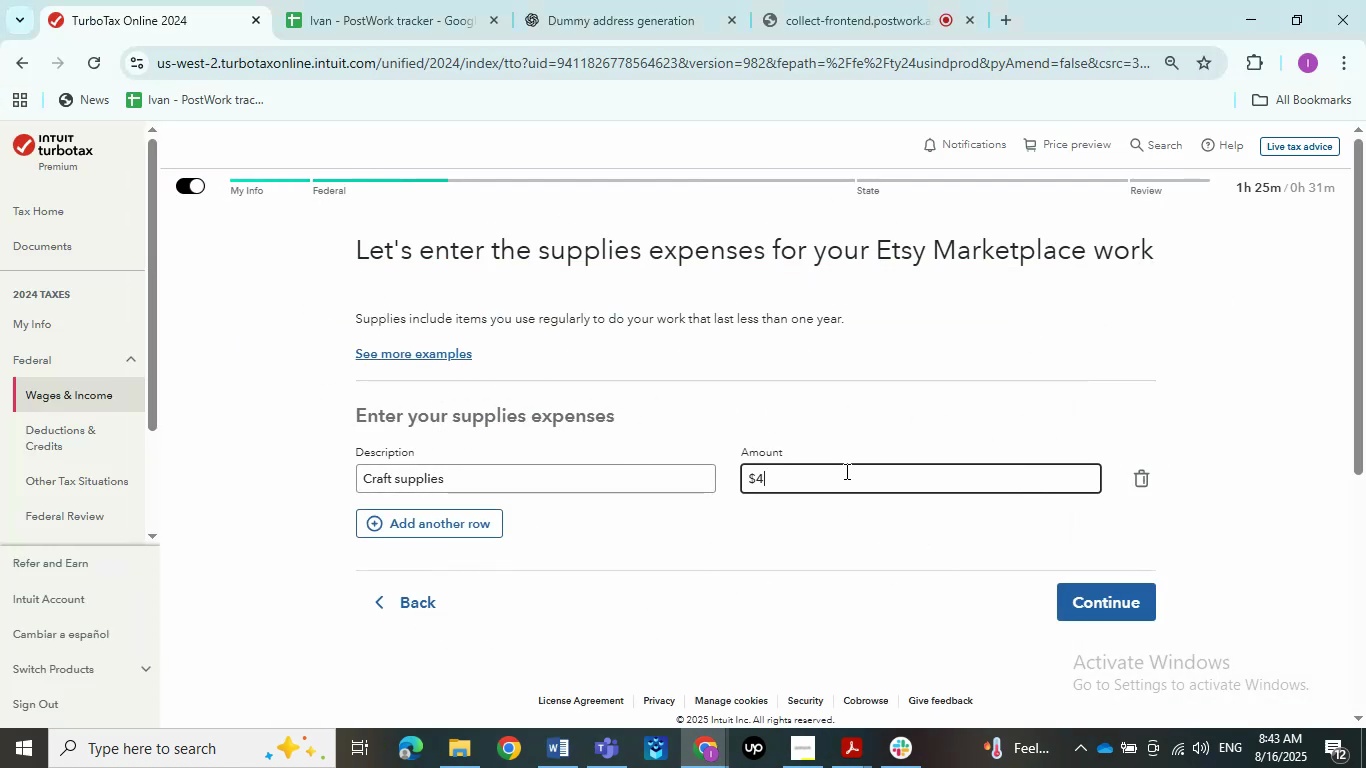 
key(Numpad0)
 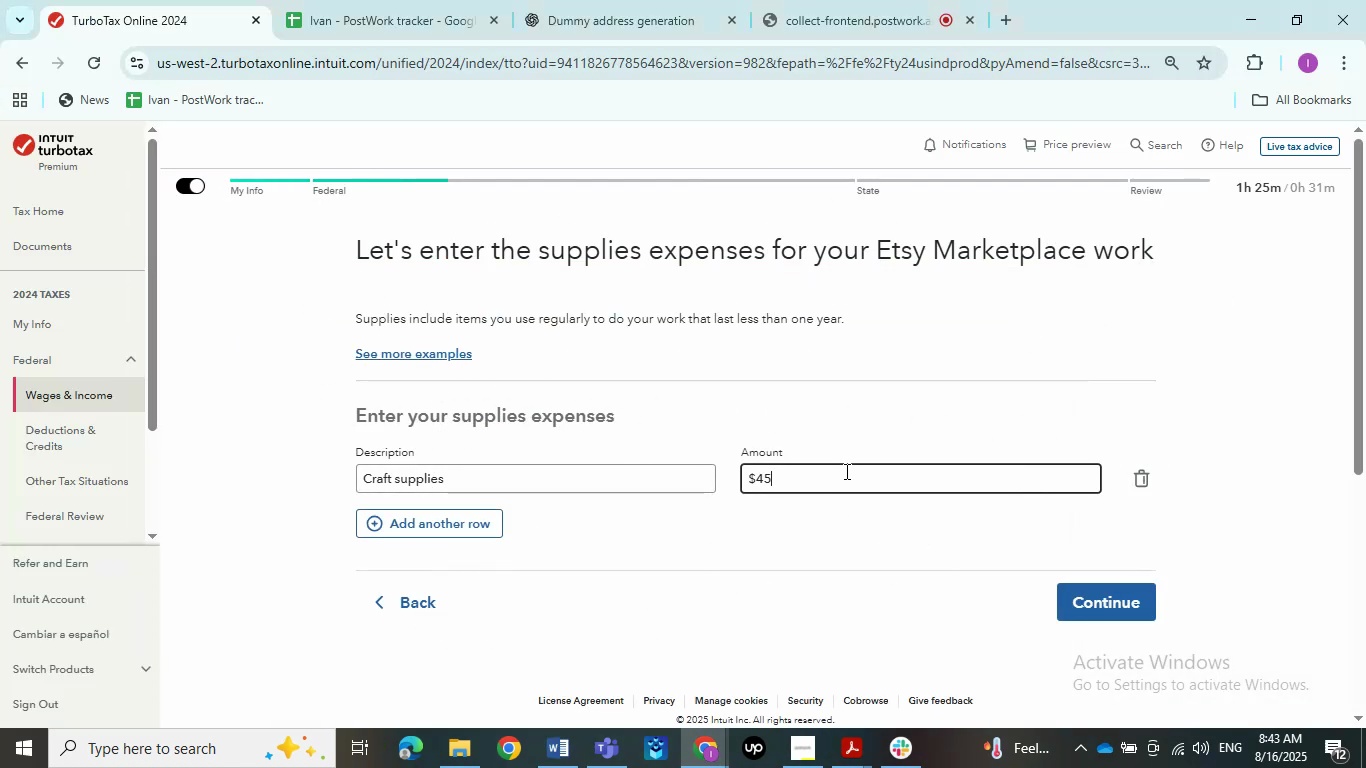 
key(Numpad0)
 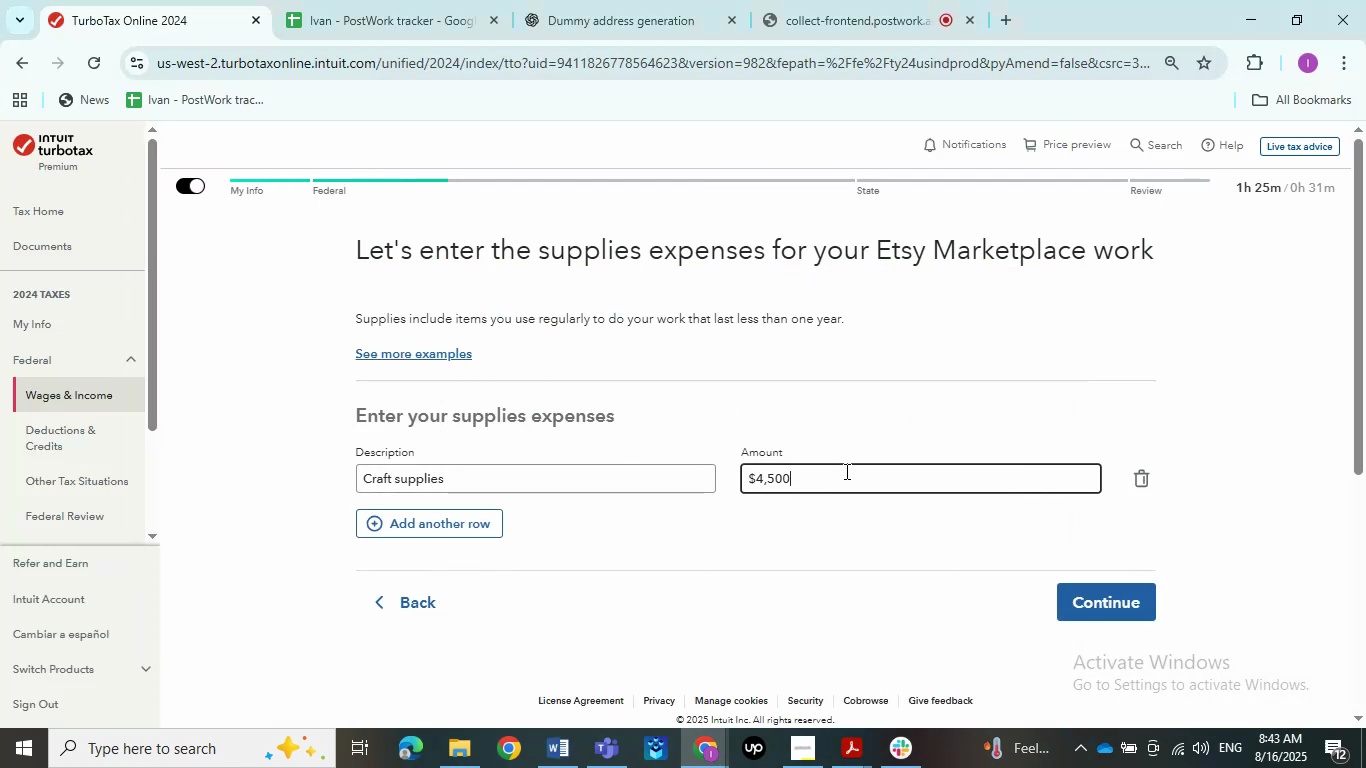 
left_click([834, 538])
 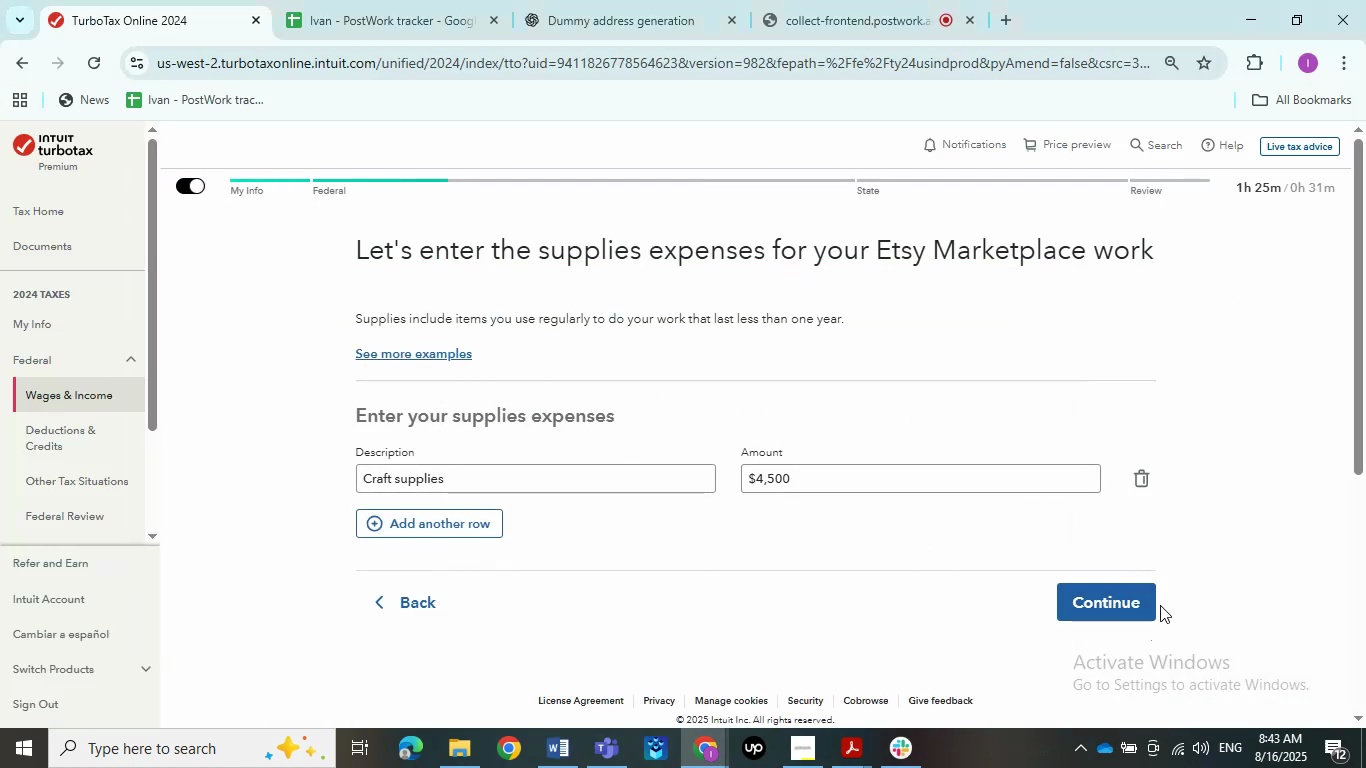 
double_click([1134, 605])
 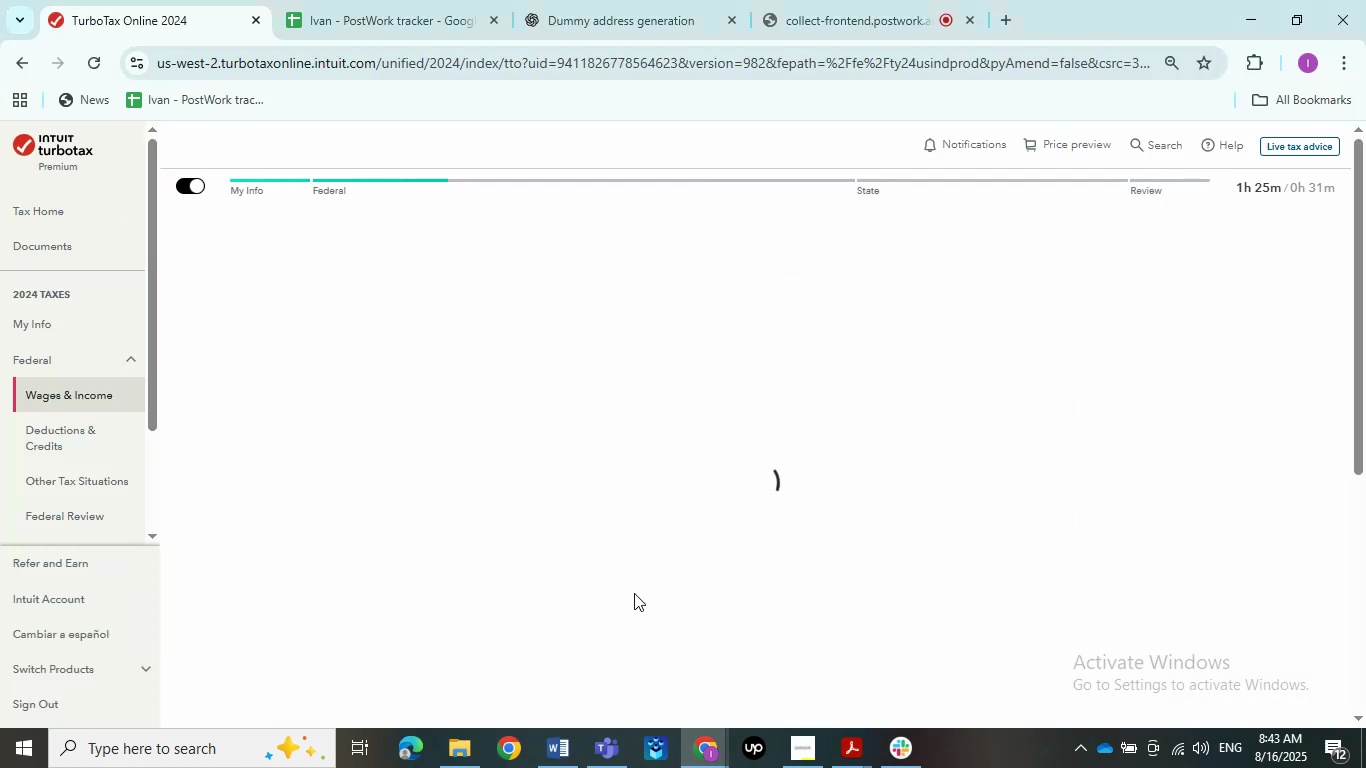 
scroll: coordinate [486, 534], scroll_direction: down, amount: 1.0
 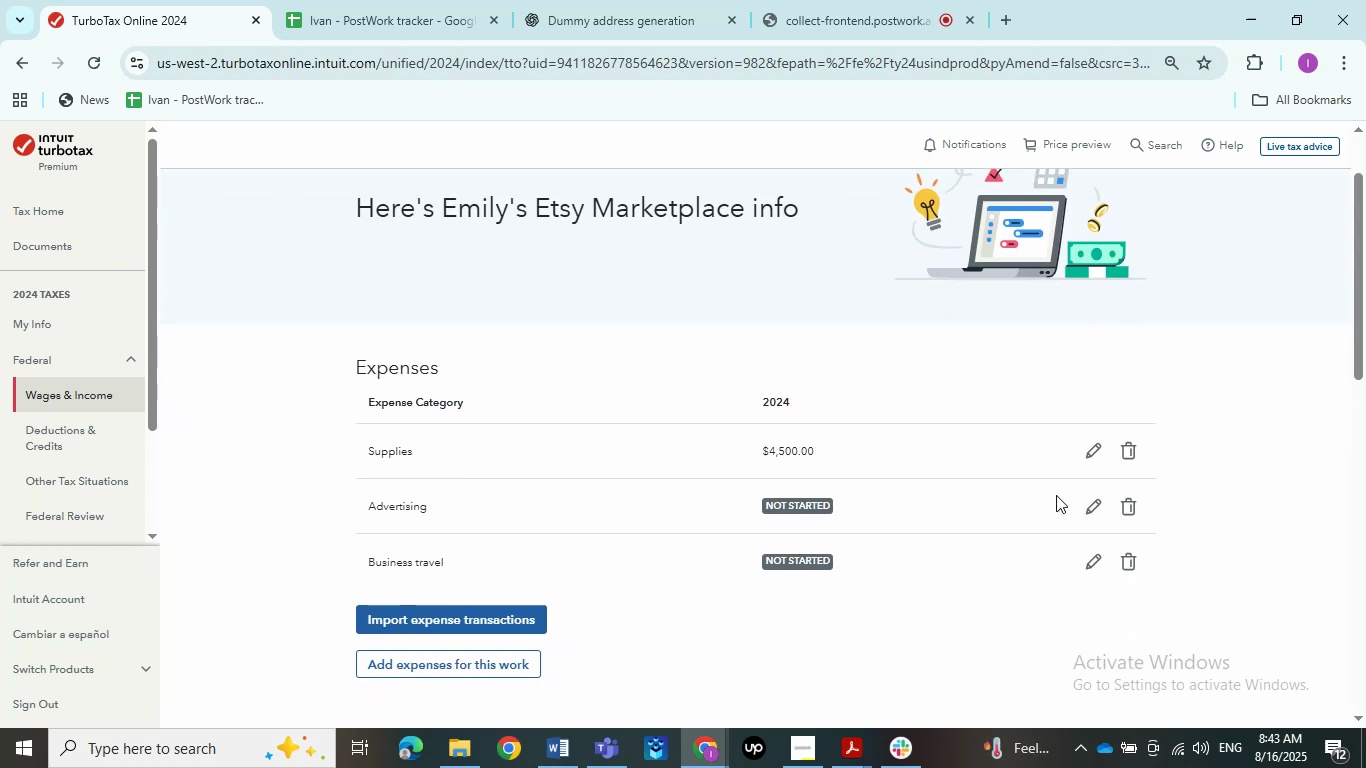 
left_click([1093, 503])
 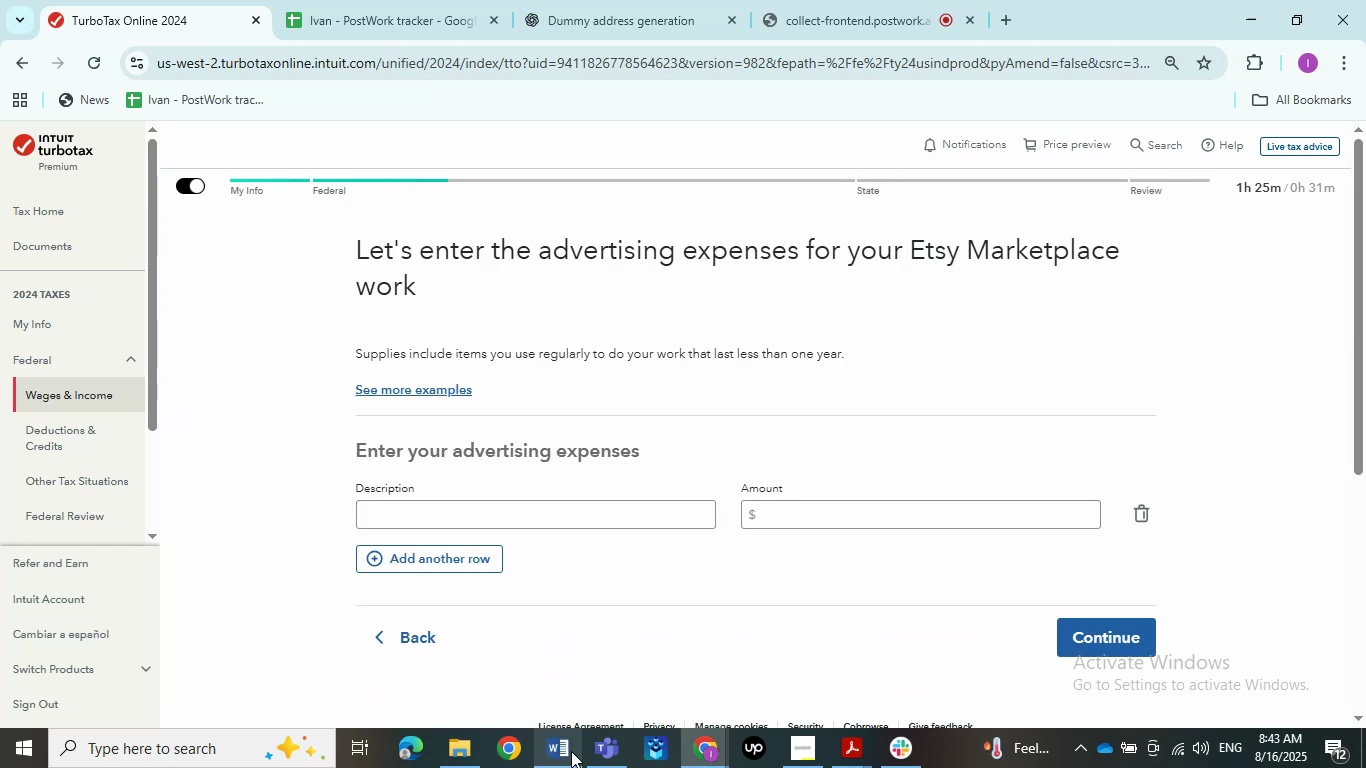 
left_click([566, 743])
 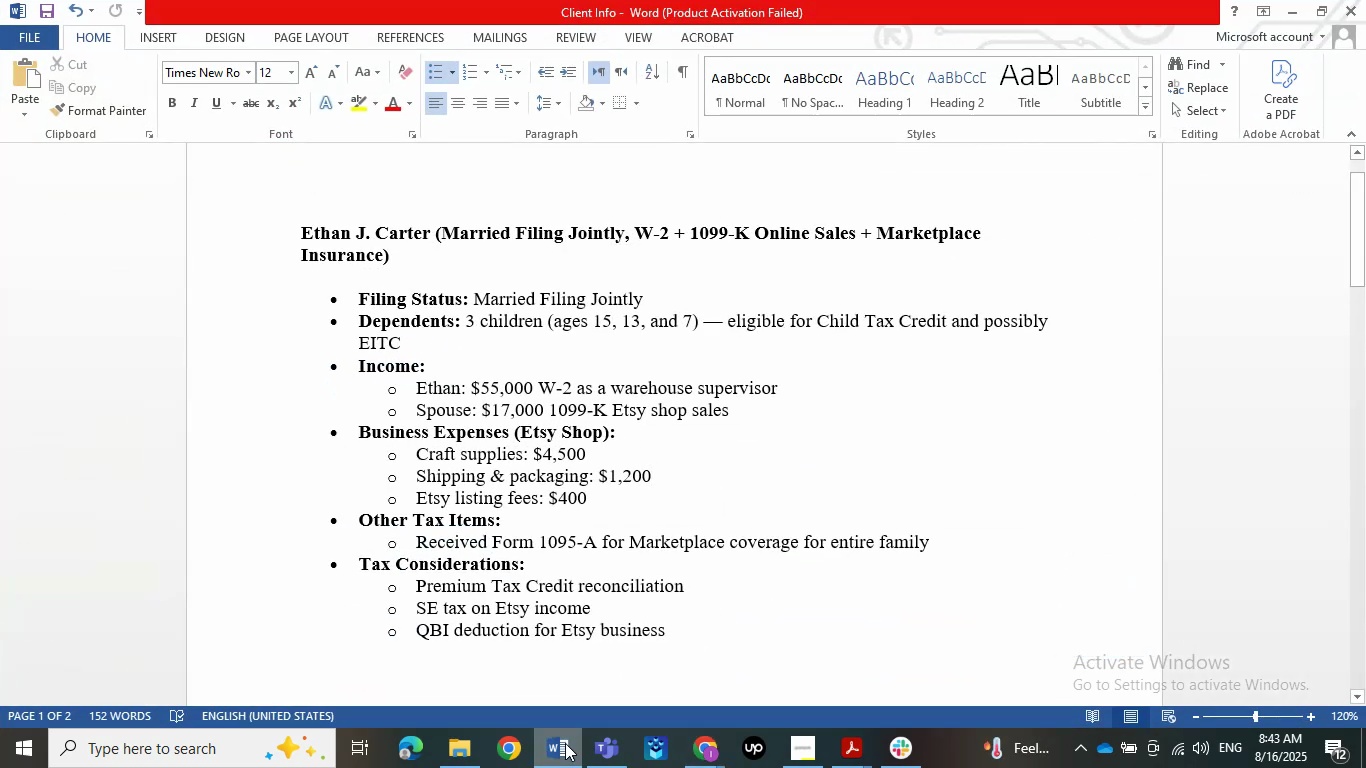 
left_click([565, 743])
 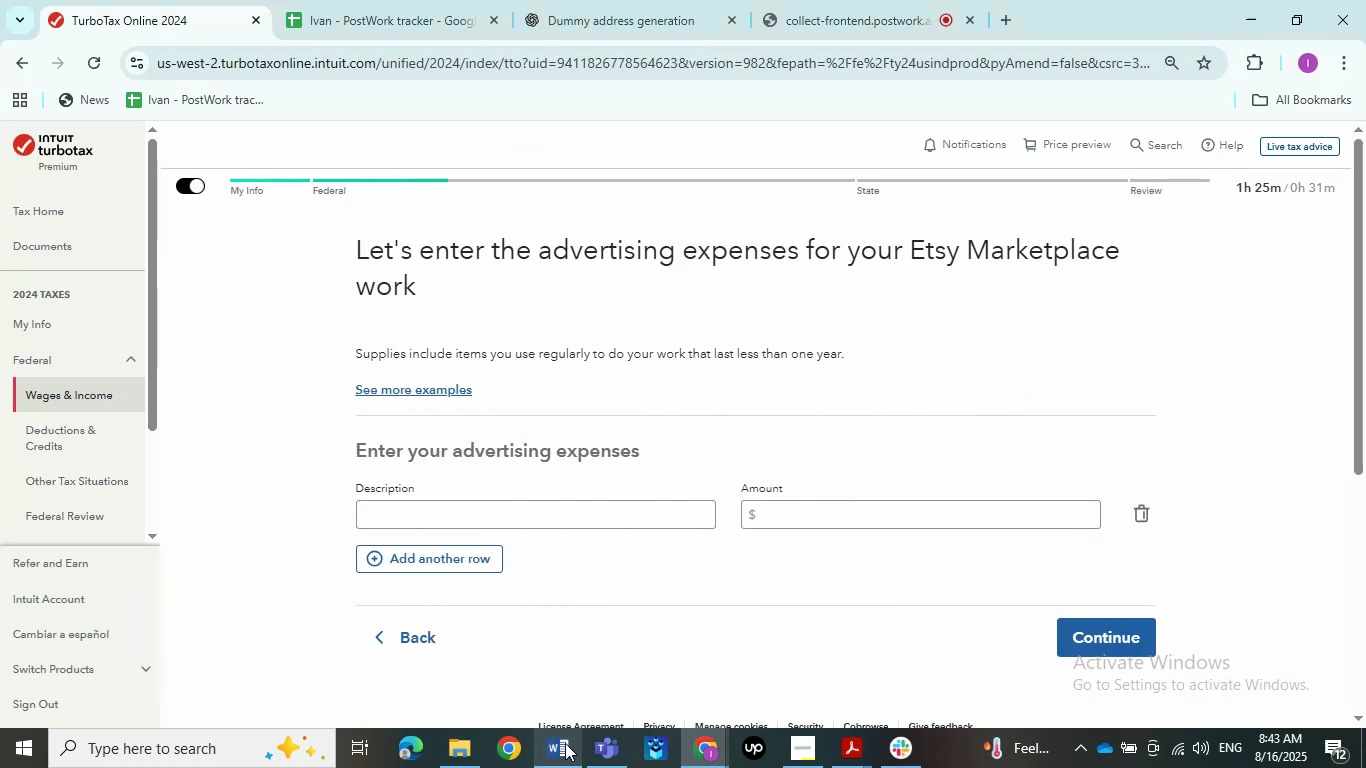 
left_click([565, 743])
 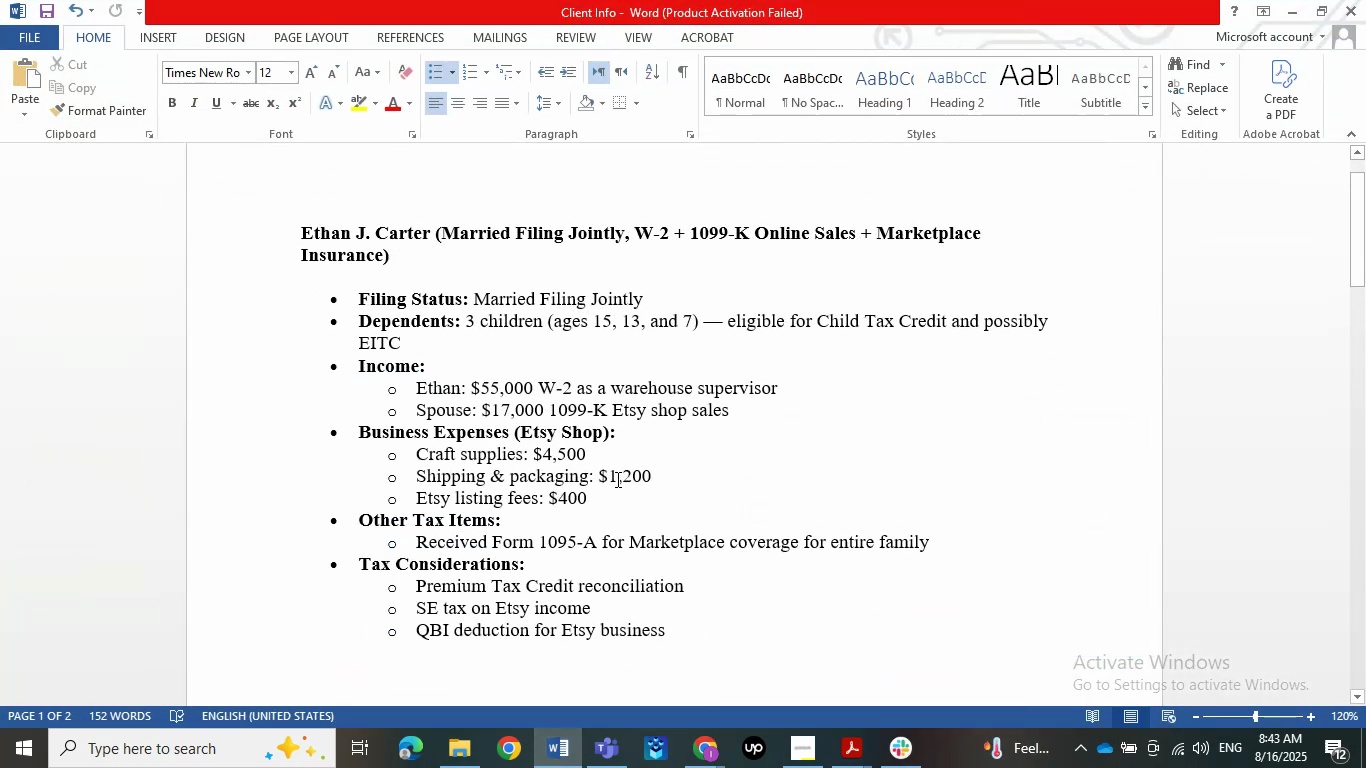 
left_click_drag(start_coordinate=[594, 473], to_coordinate=[428, 465])
 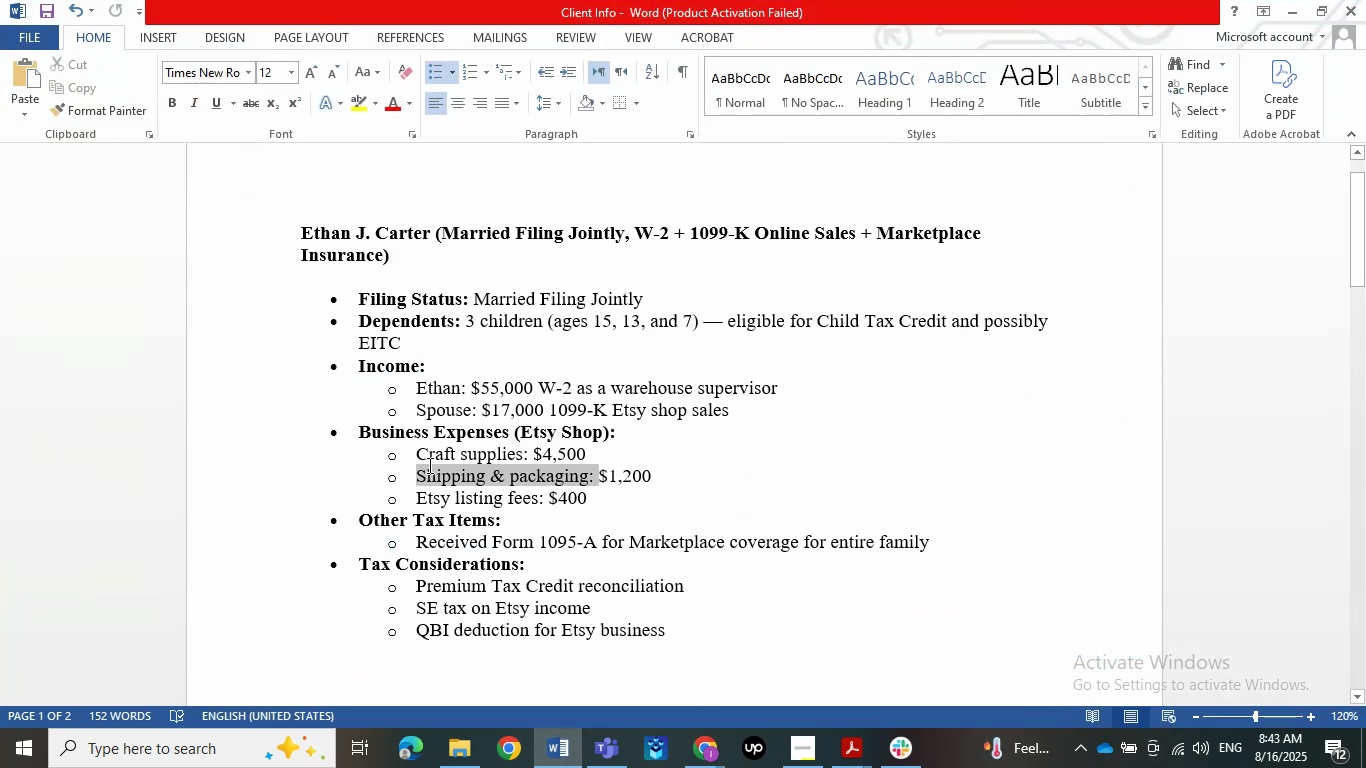 
key(Control+C)
 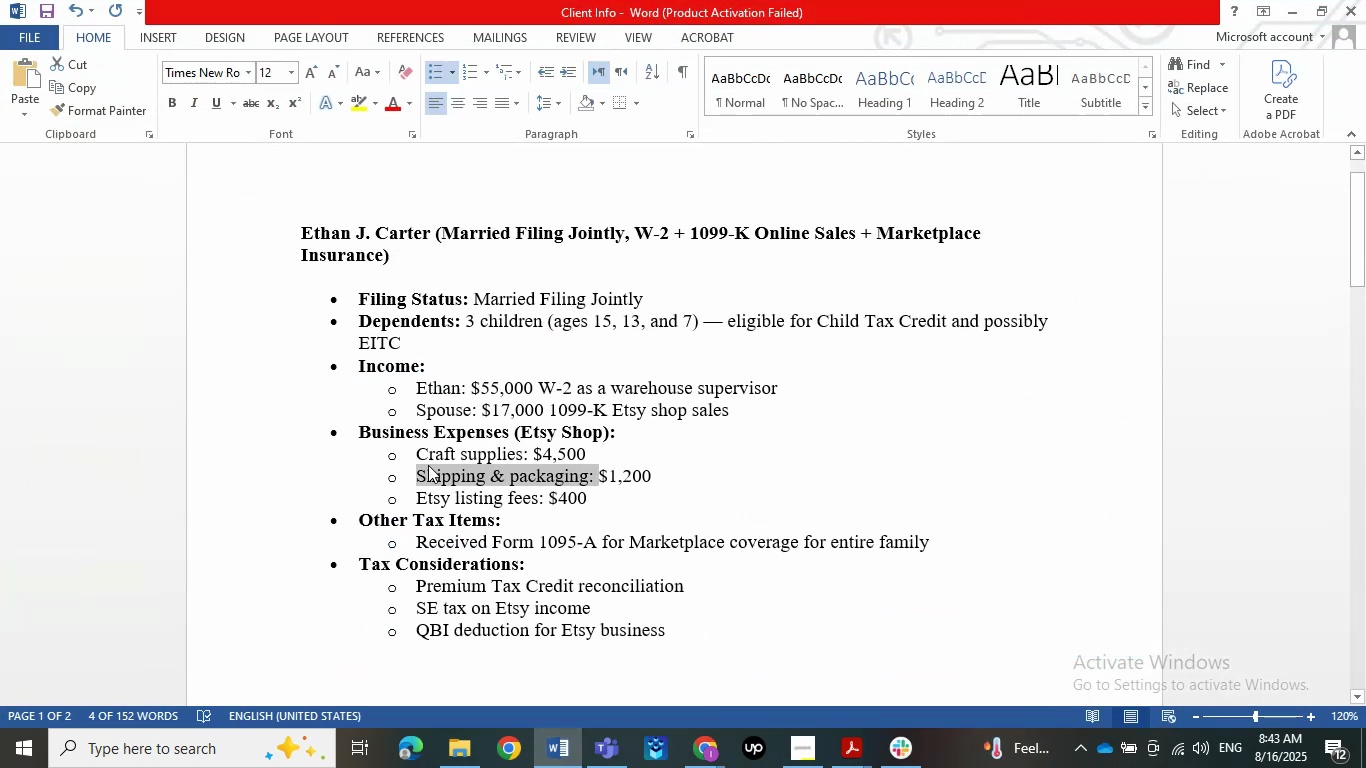 
key(Control+C)
 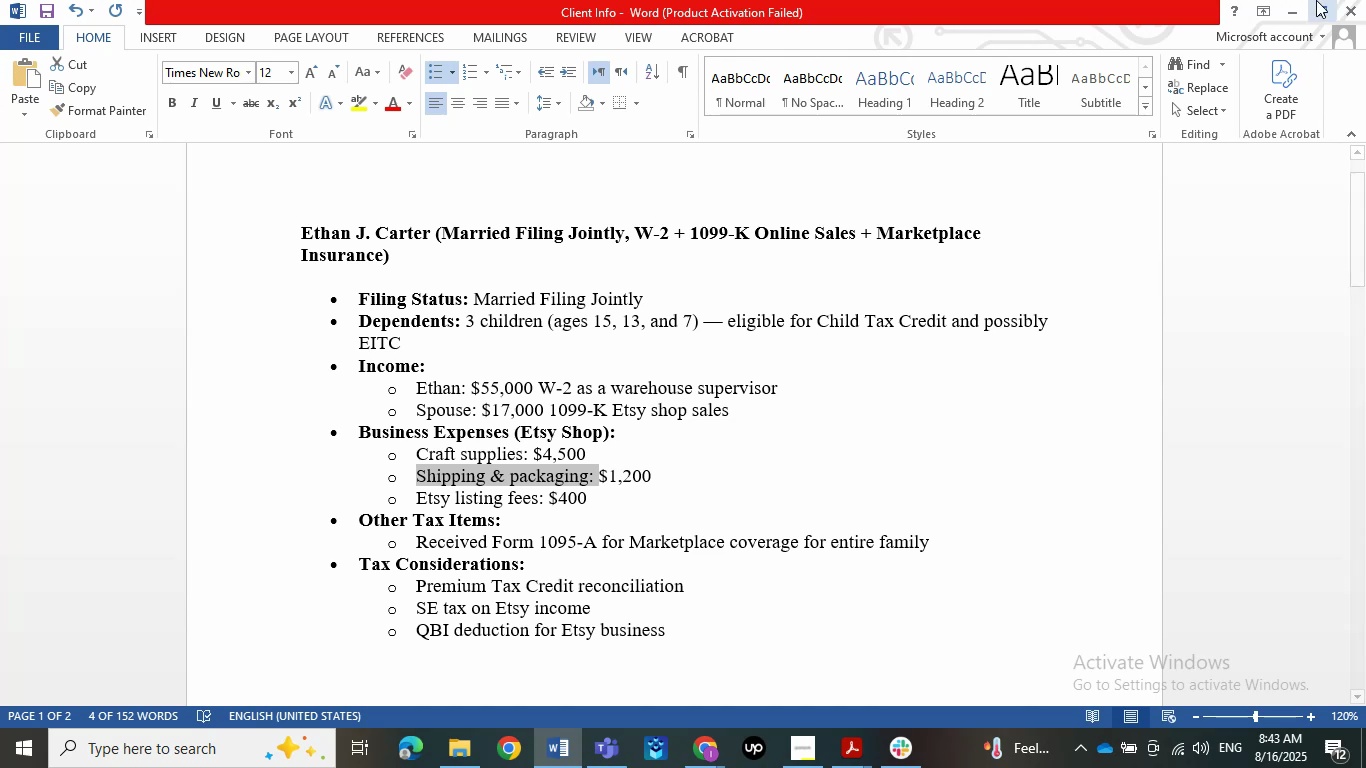 
left_click([1290, 0])
 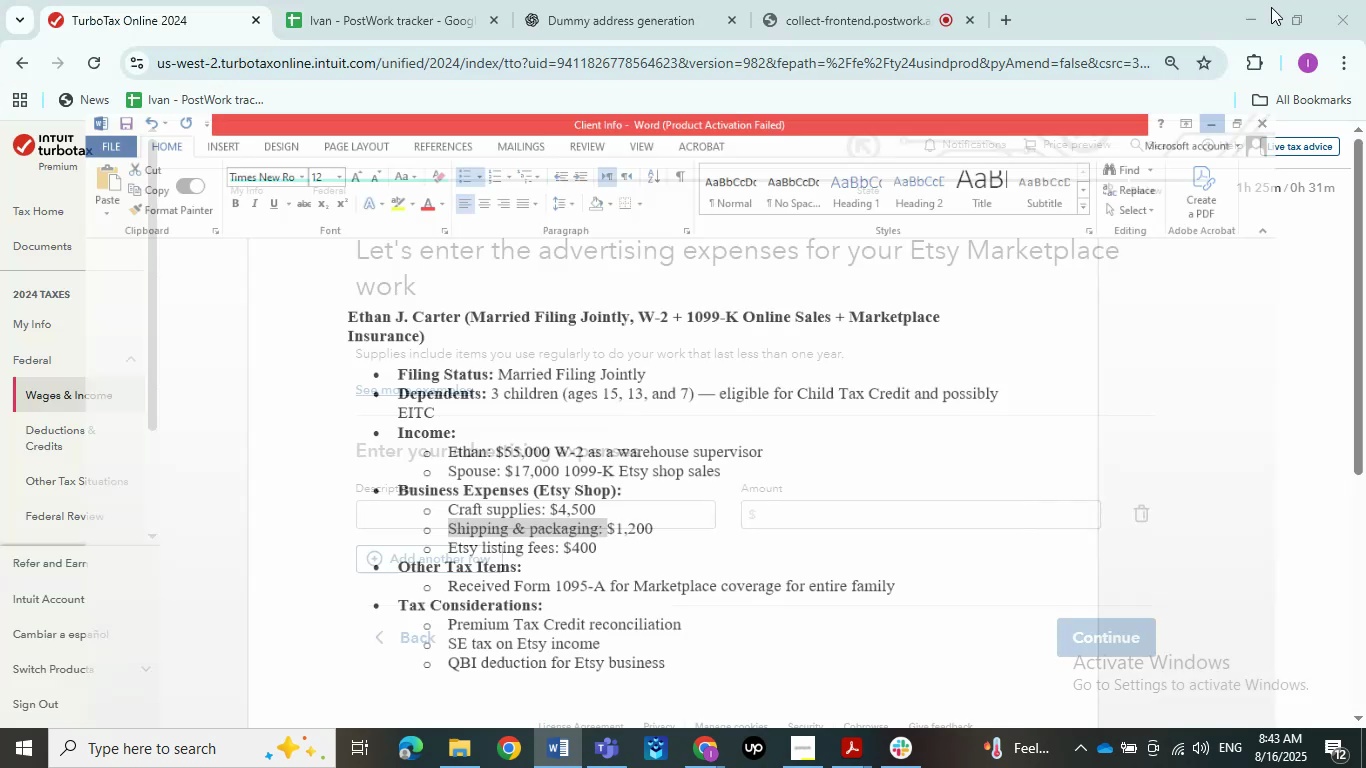 
key(Control+ControlLeft)
 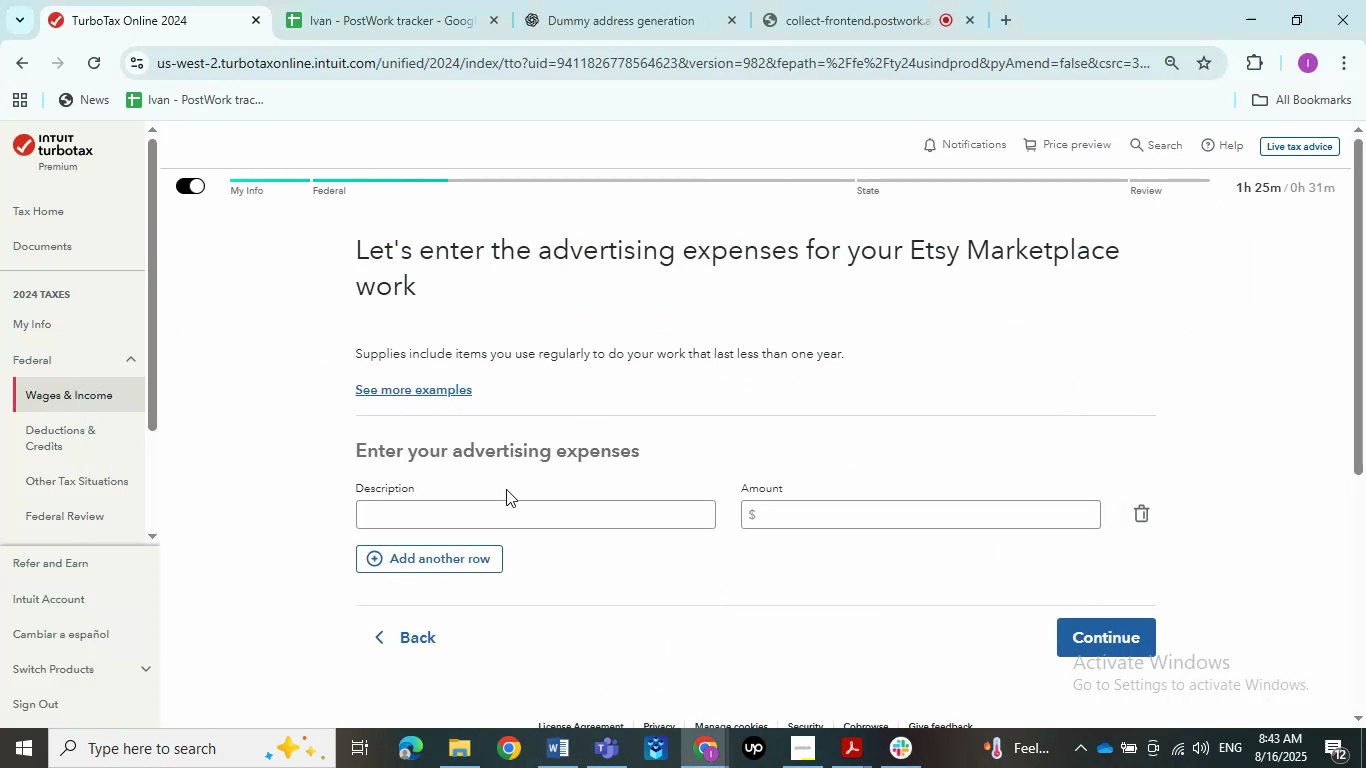 
left_click([504, 517])
 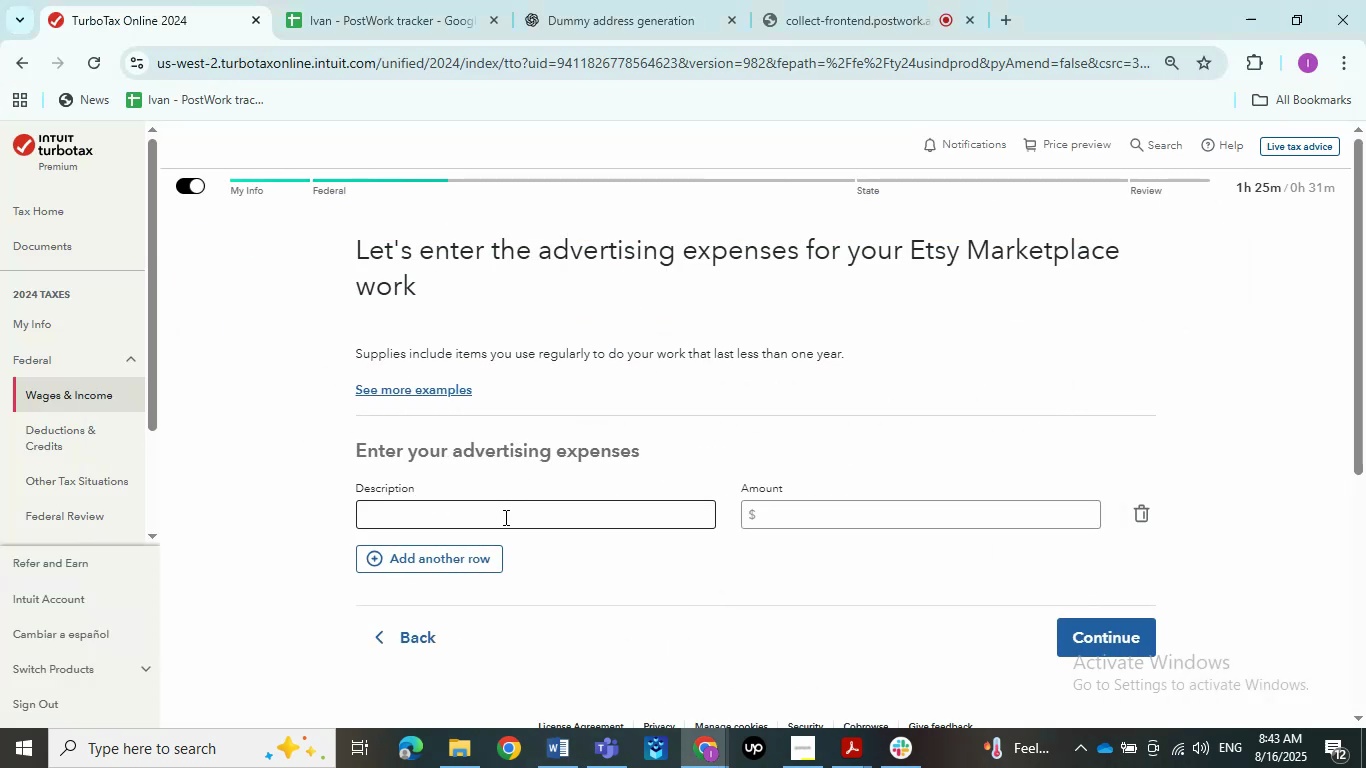 
key(Control+V)
 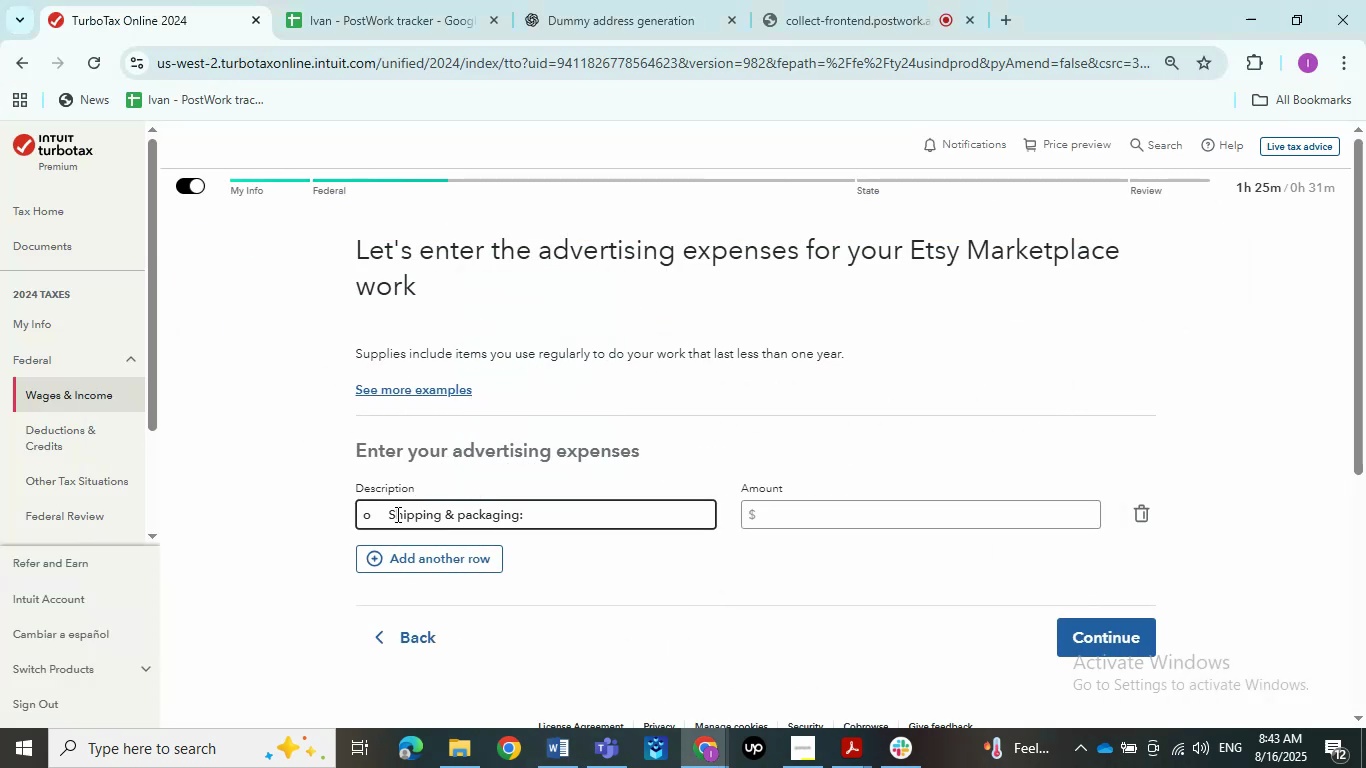 
left_click_drag(start_coordinate=[386, 509], to_coordinate=[214, 452])
 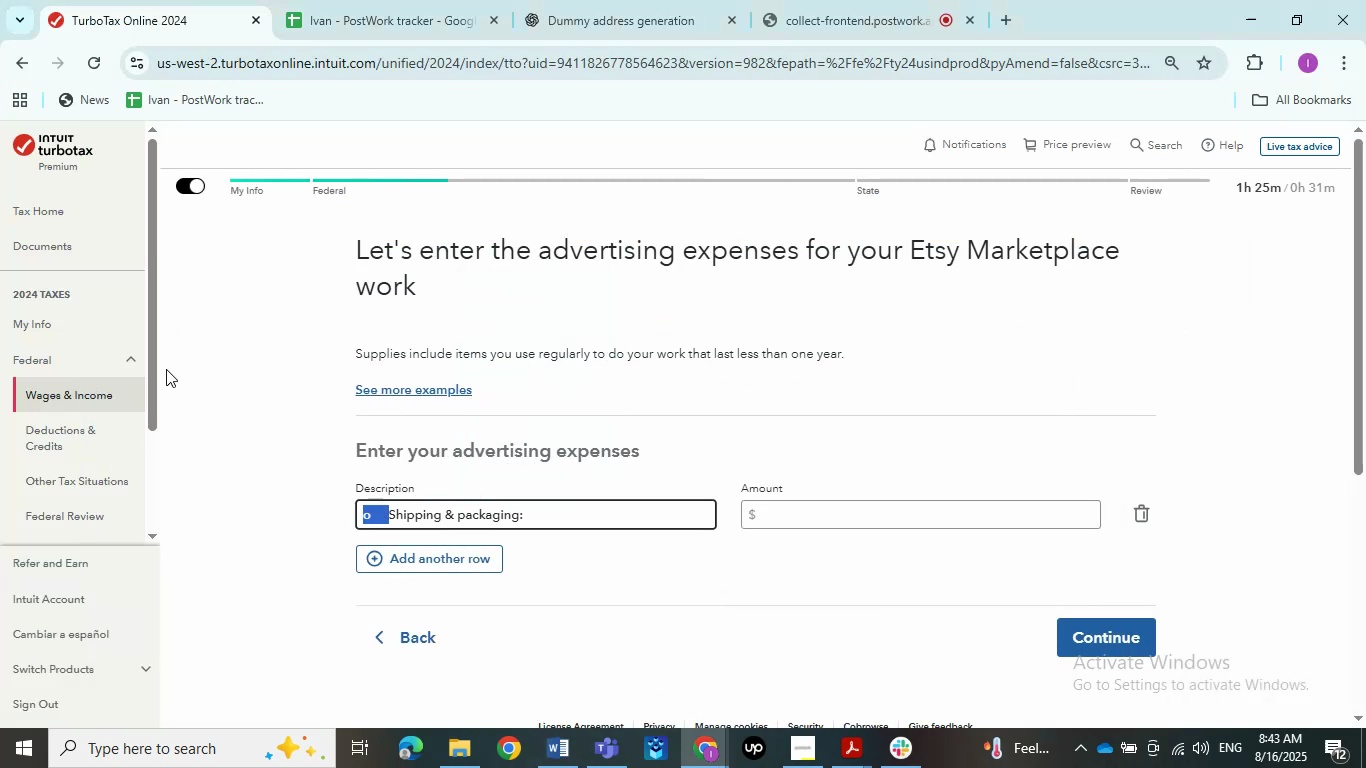 
key(Backspace)
 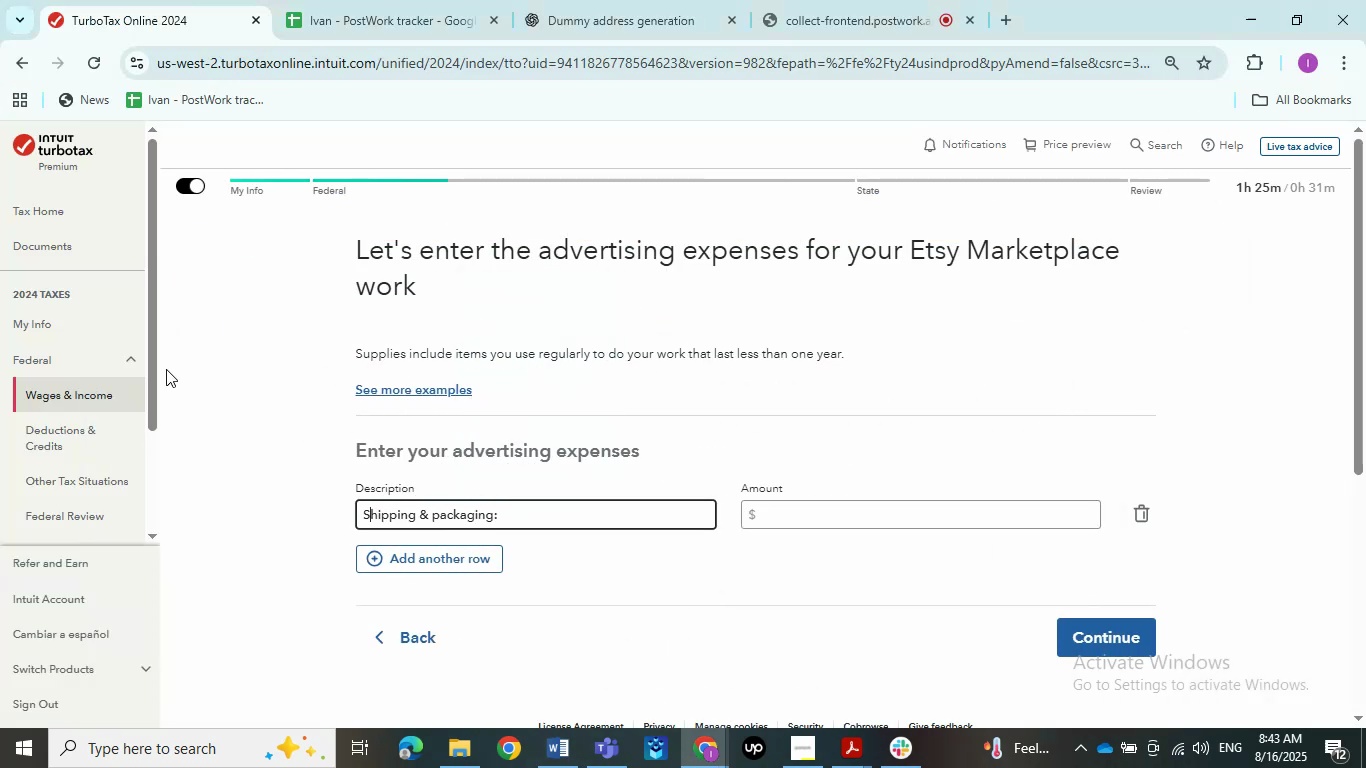 
key(Tab)
 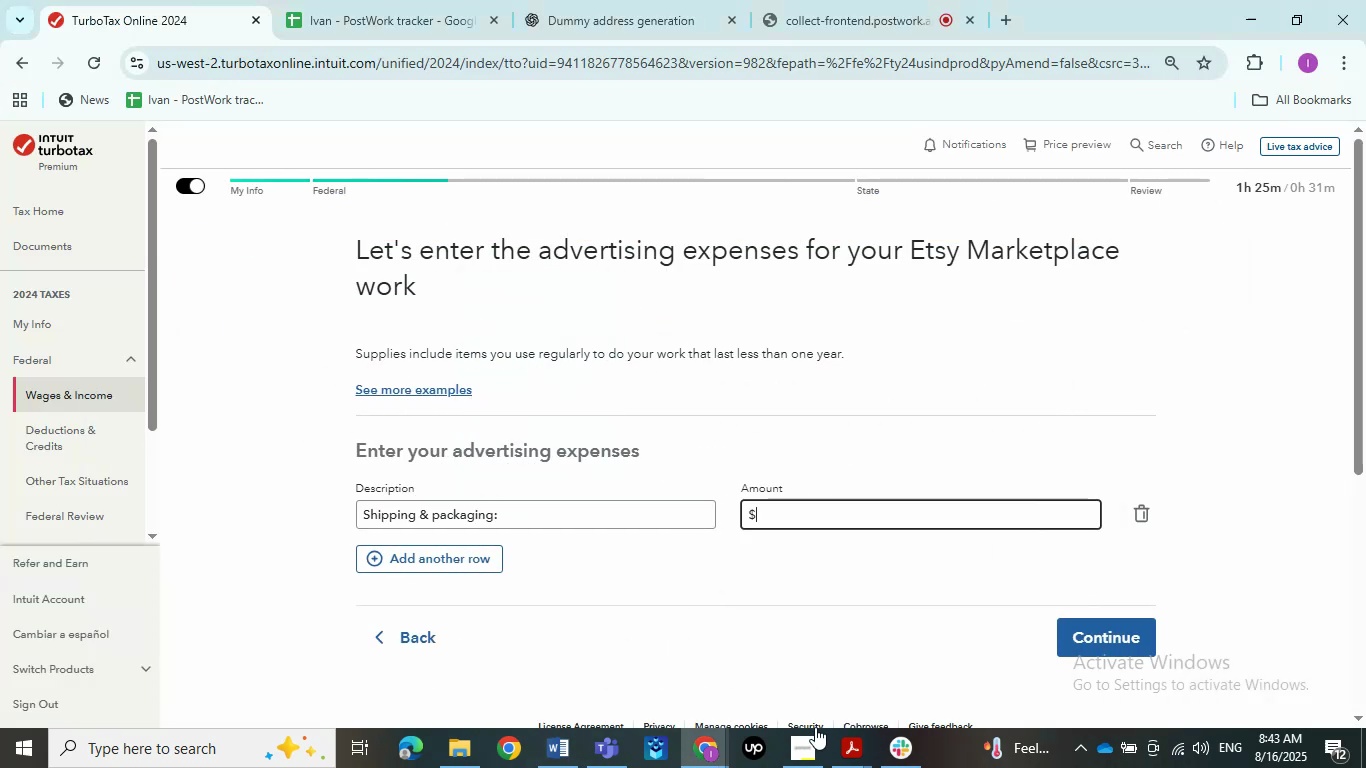 
double_click([836, 675])
 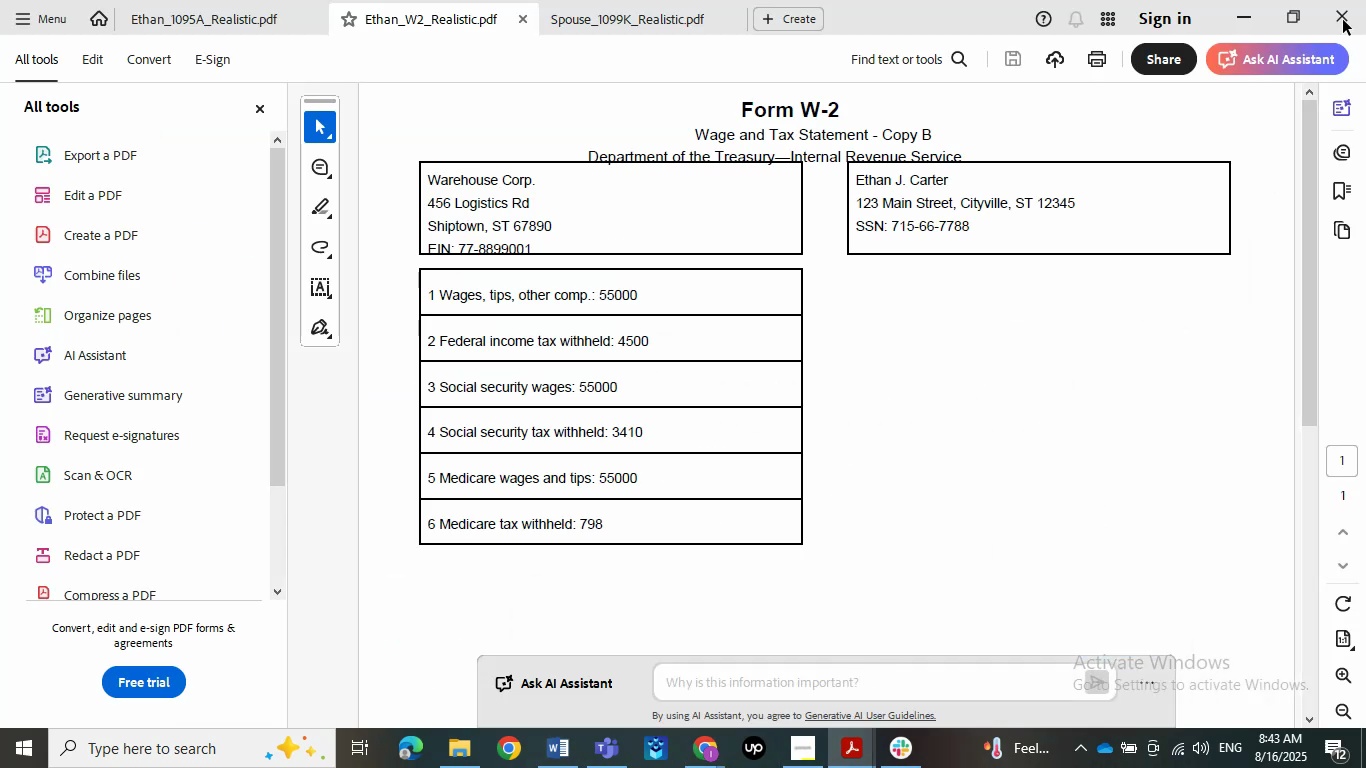 
left_click([1265, 0])
 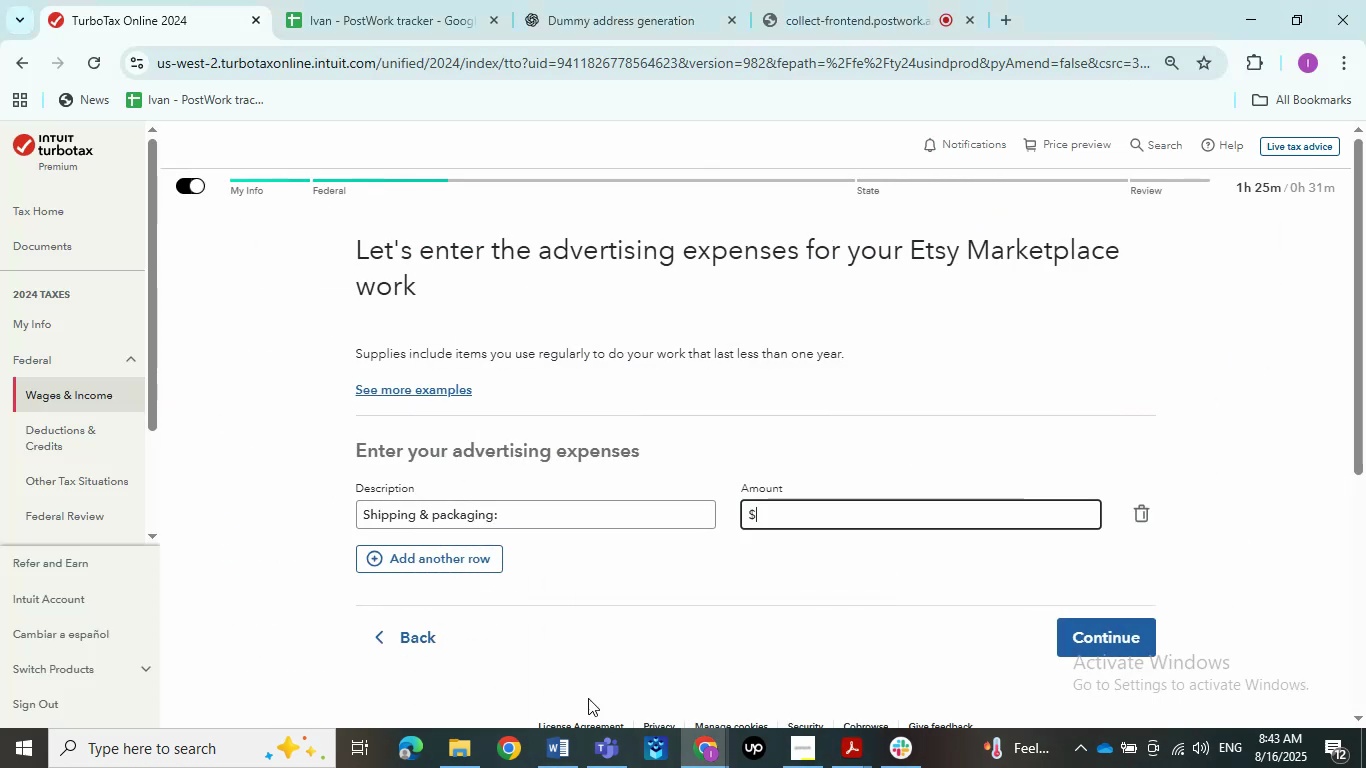 
left_click([559, 765])
 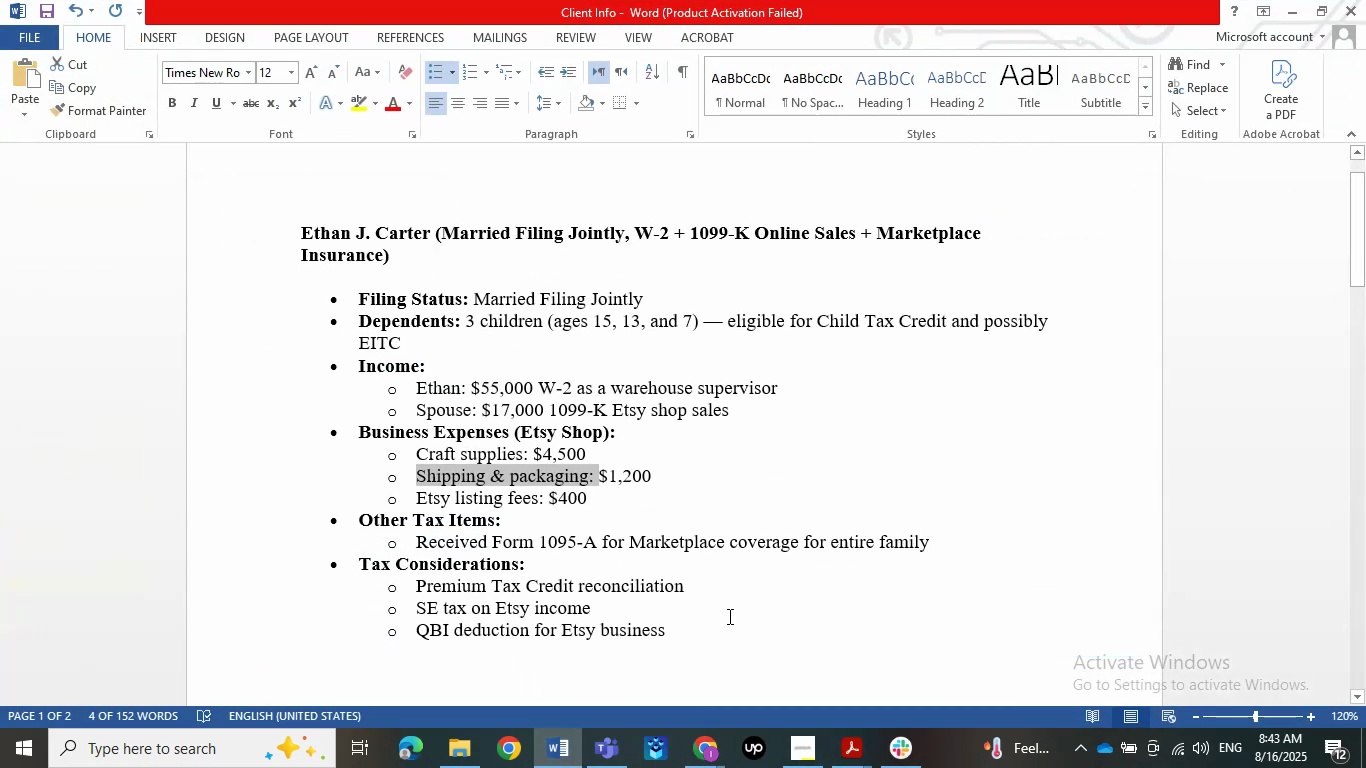 
left_click([806, 606])
 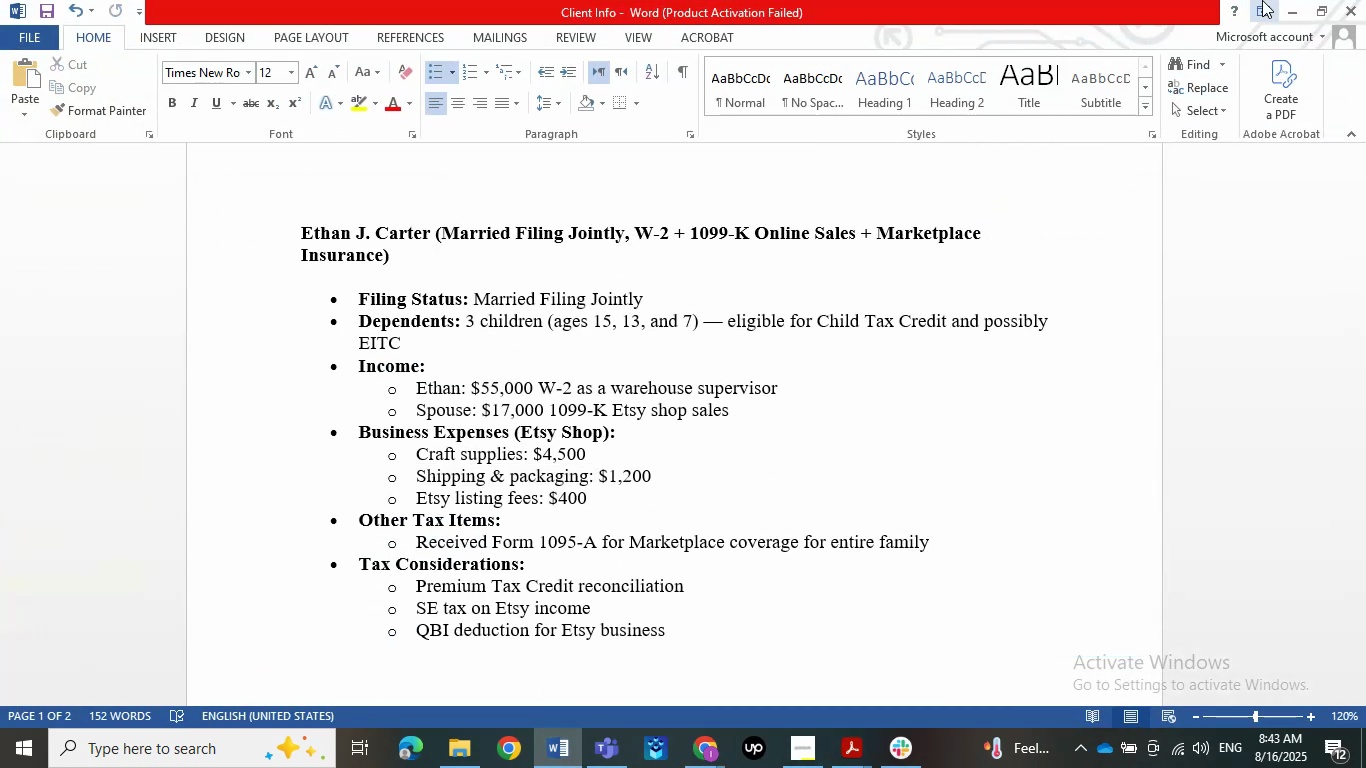 
left_click([1283, 0])
 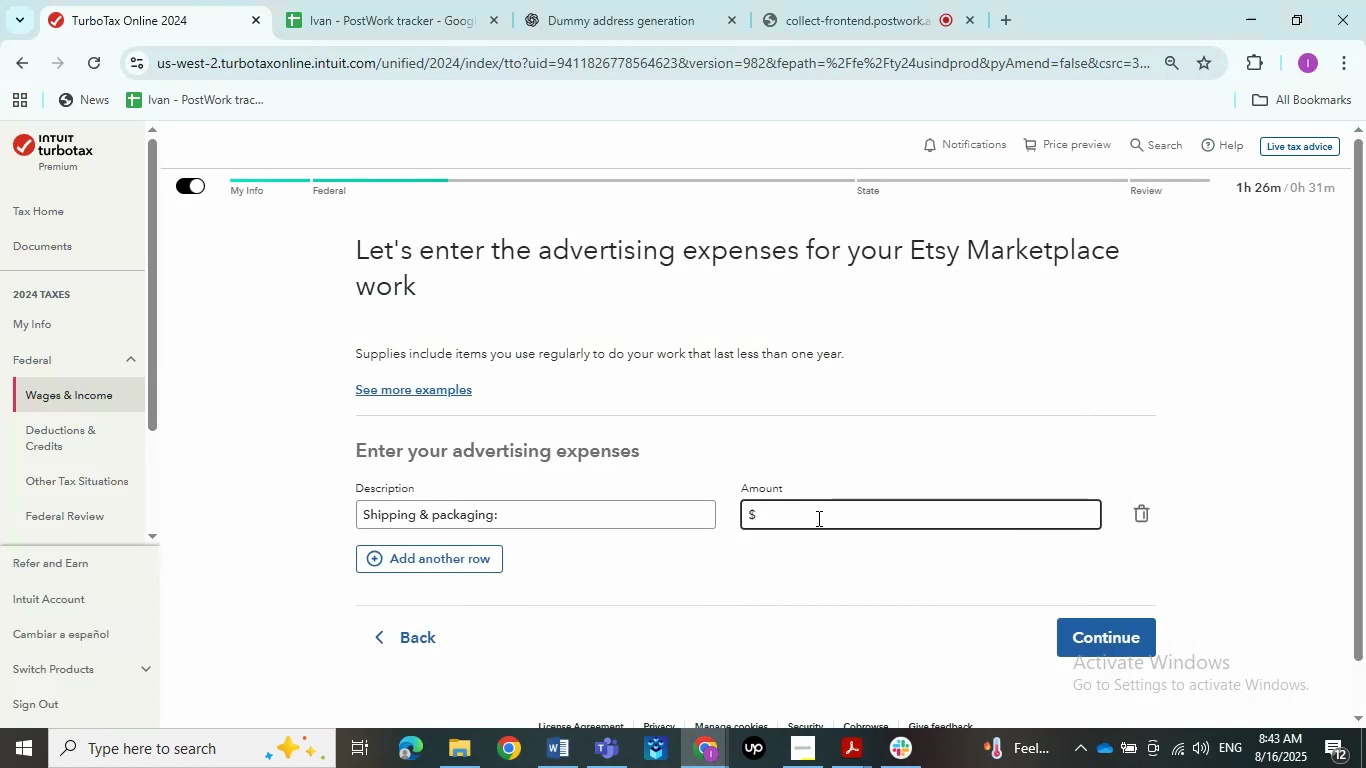 
key(Numpad1)
 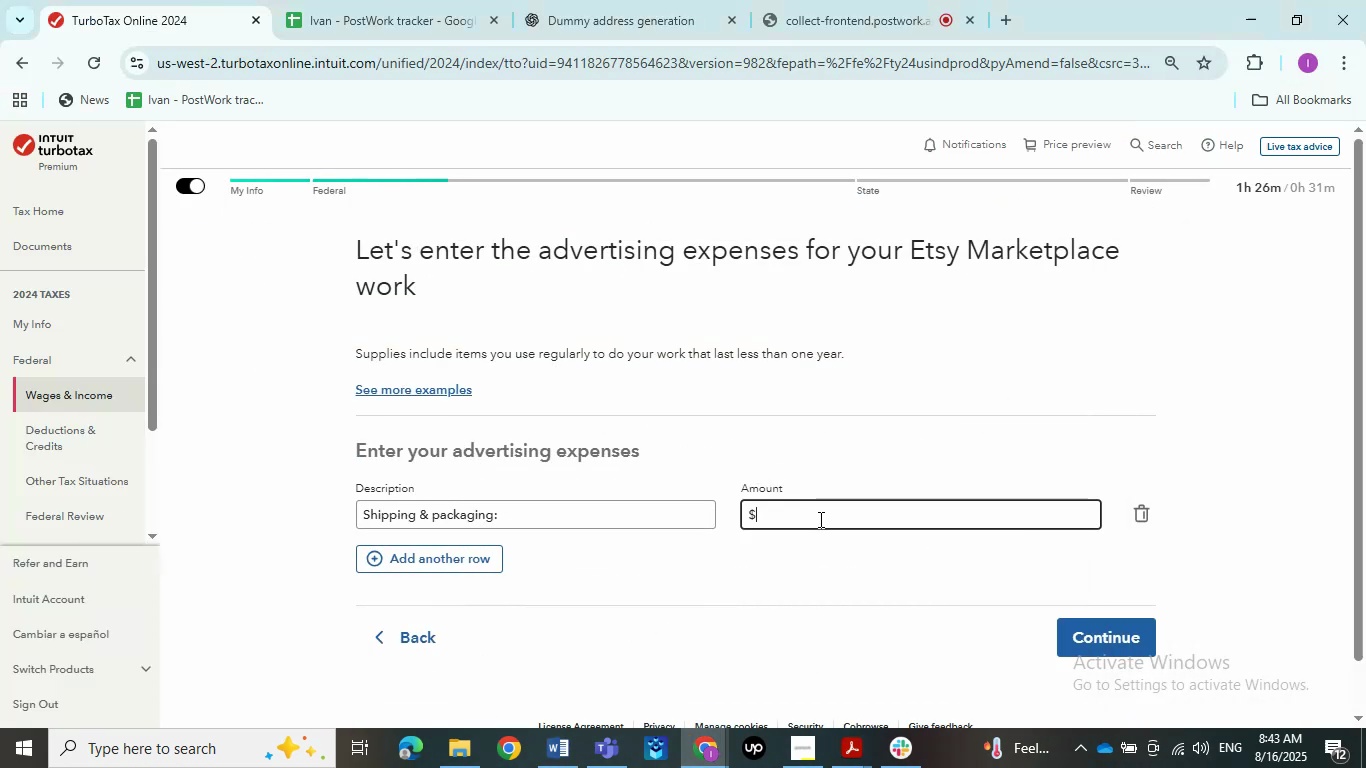 
key(Numpad2)
 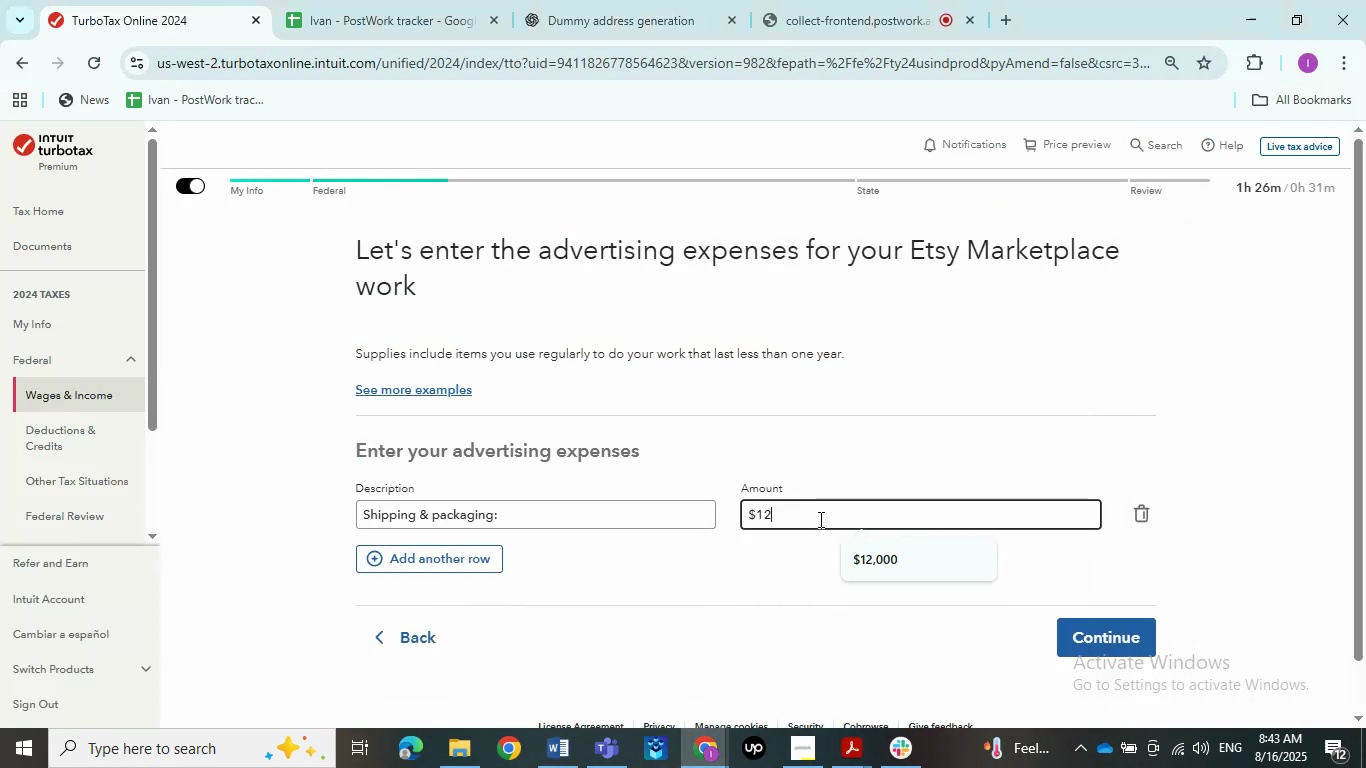 
key(Numpad0)
 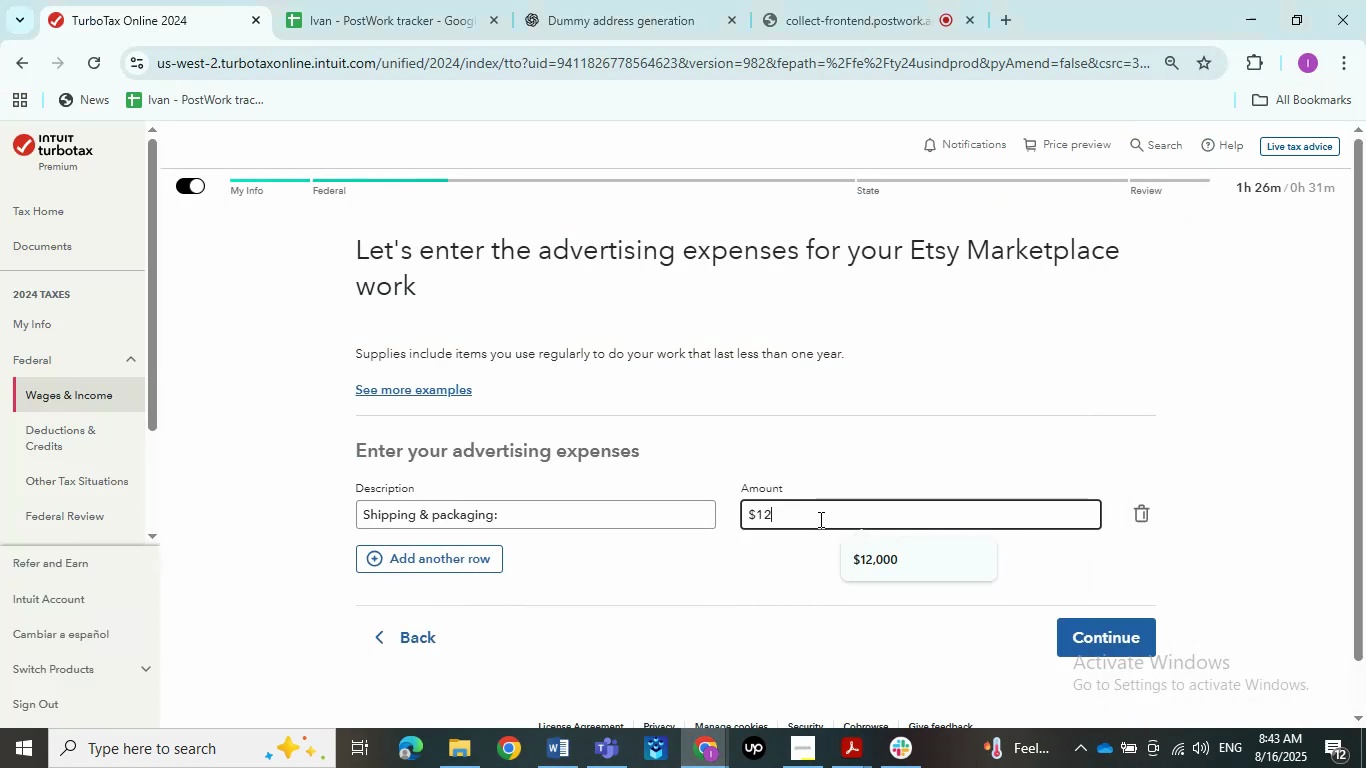 
key(Numpad0)
 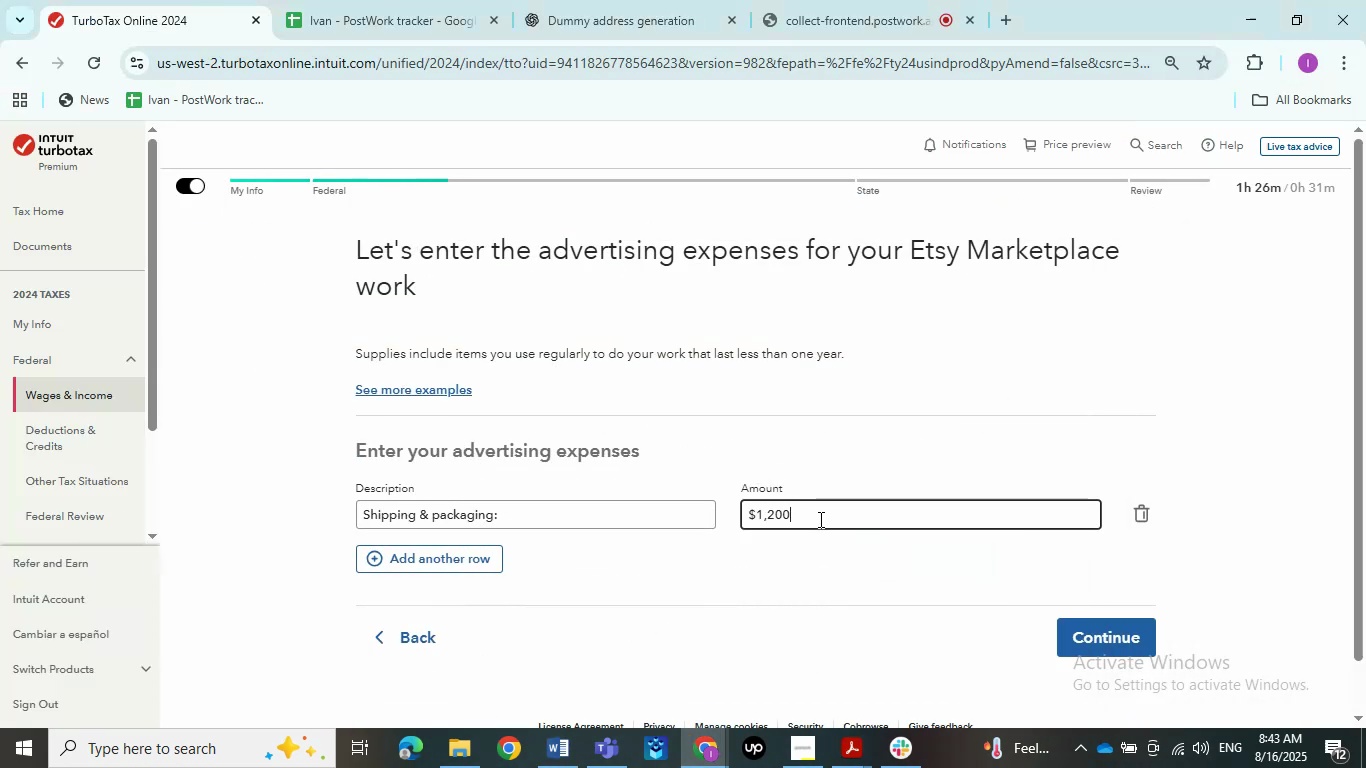 
left_click([784, 622])
 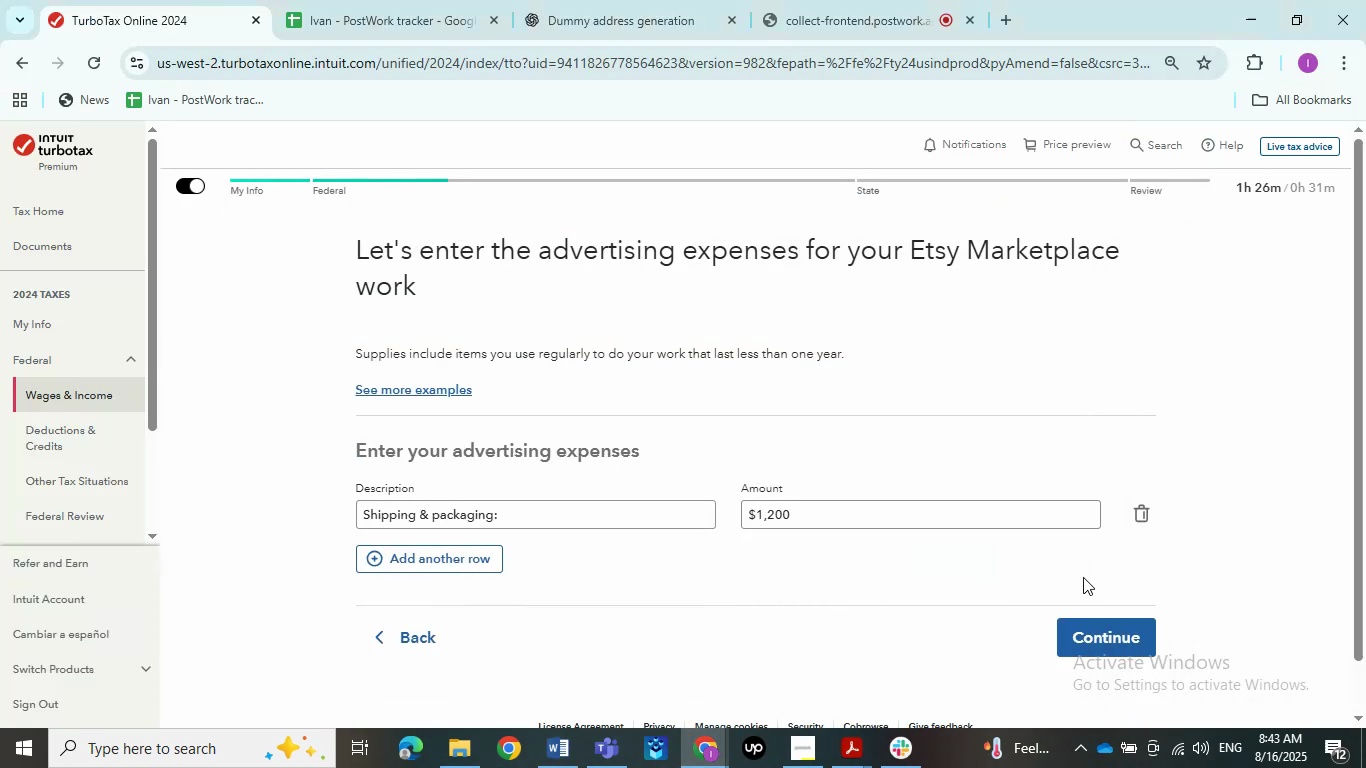 
left_click([1114, 630])
 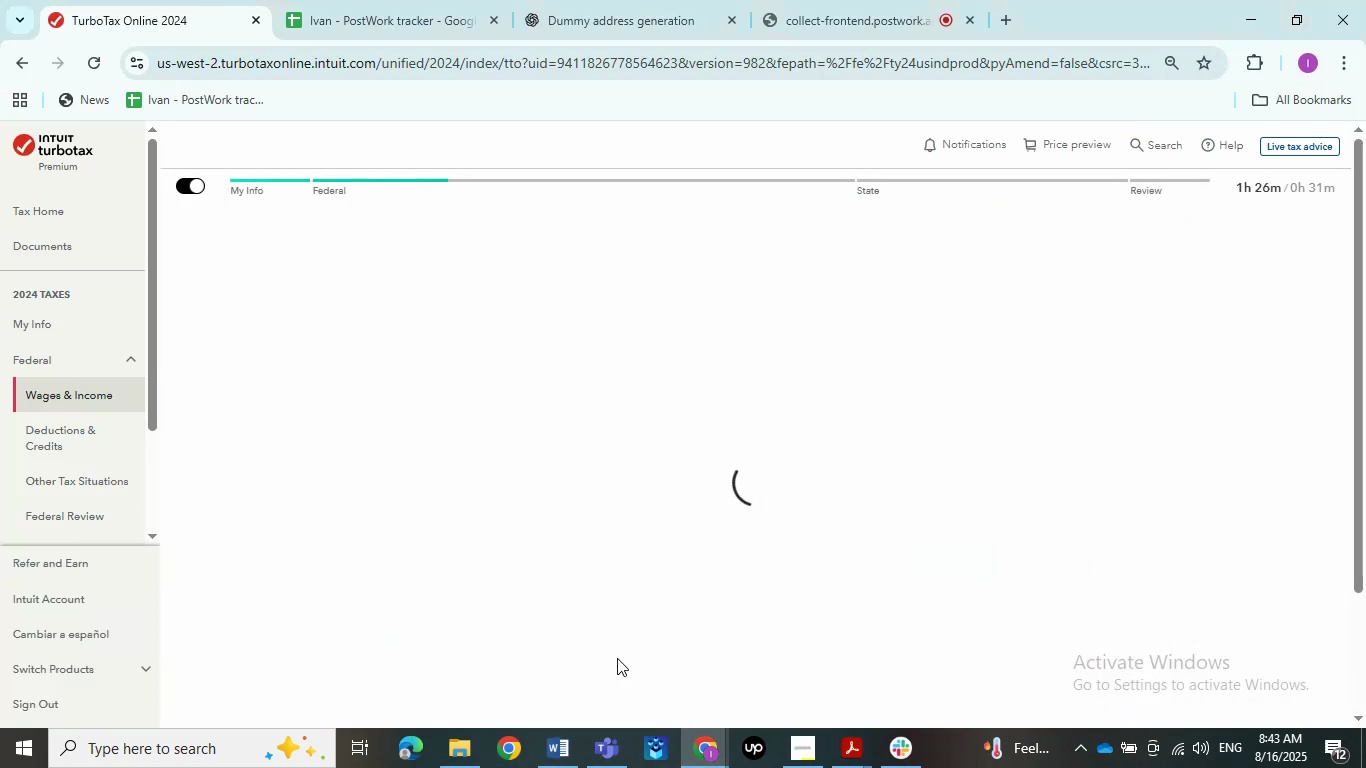 
scroll: coordinate [592, 634], scroll_direction: down, amount: 1.0
 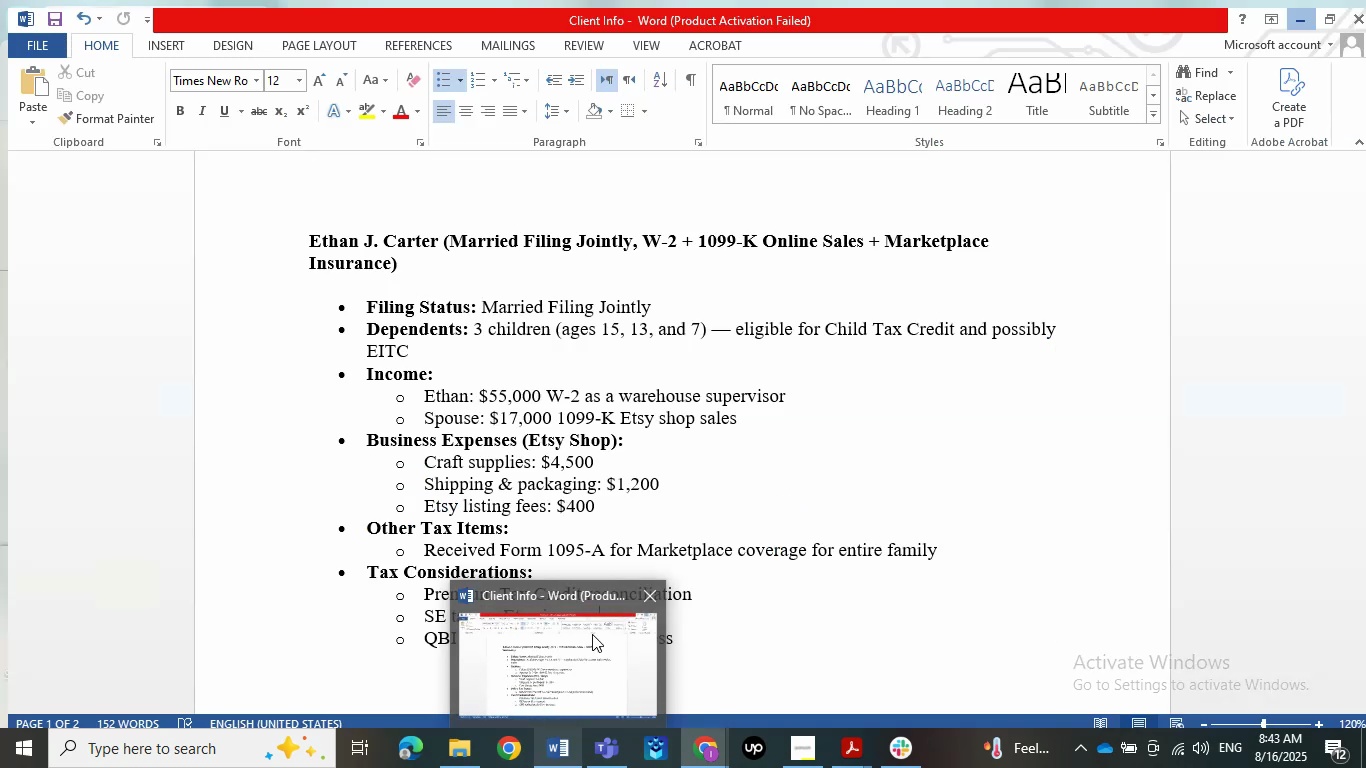 
left_click([592, 634])
 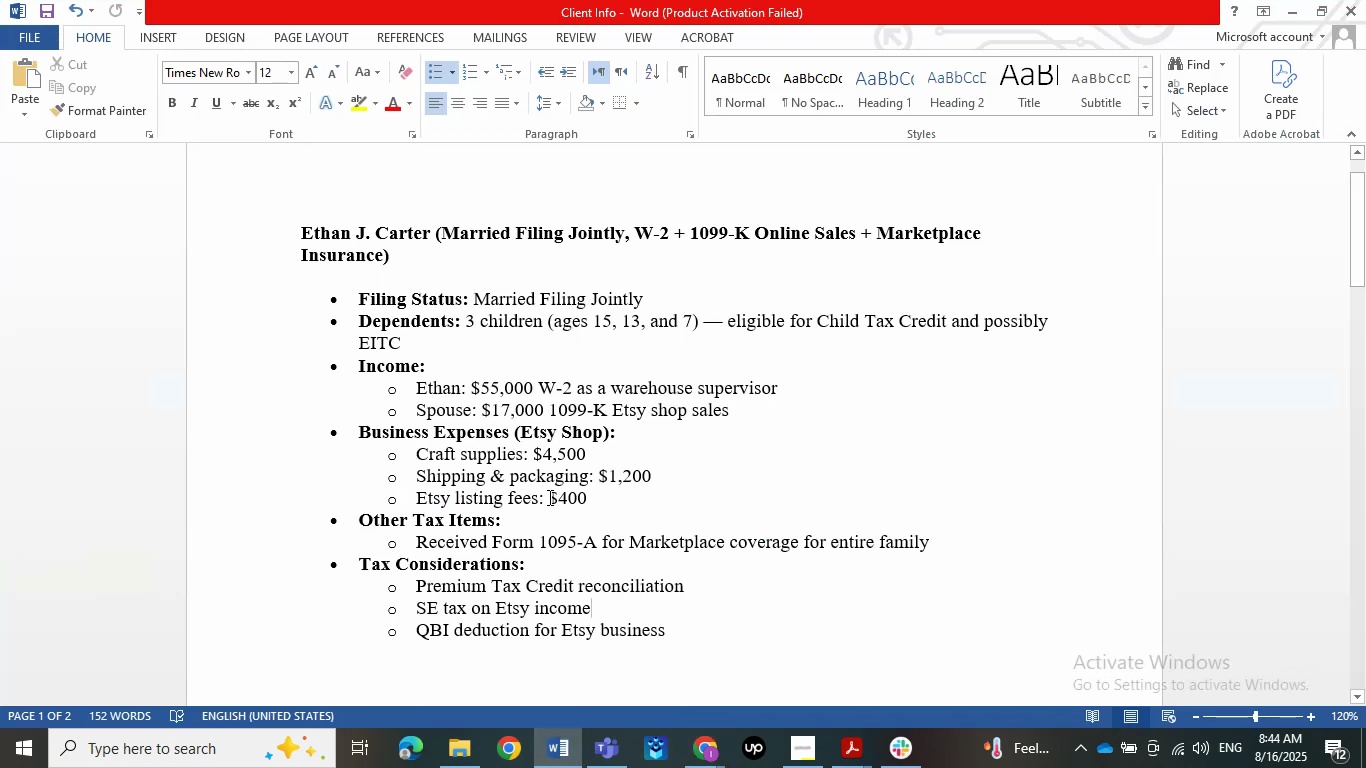 
left_click([1291, 3])
 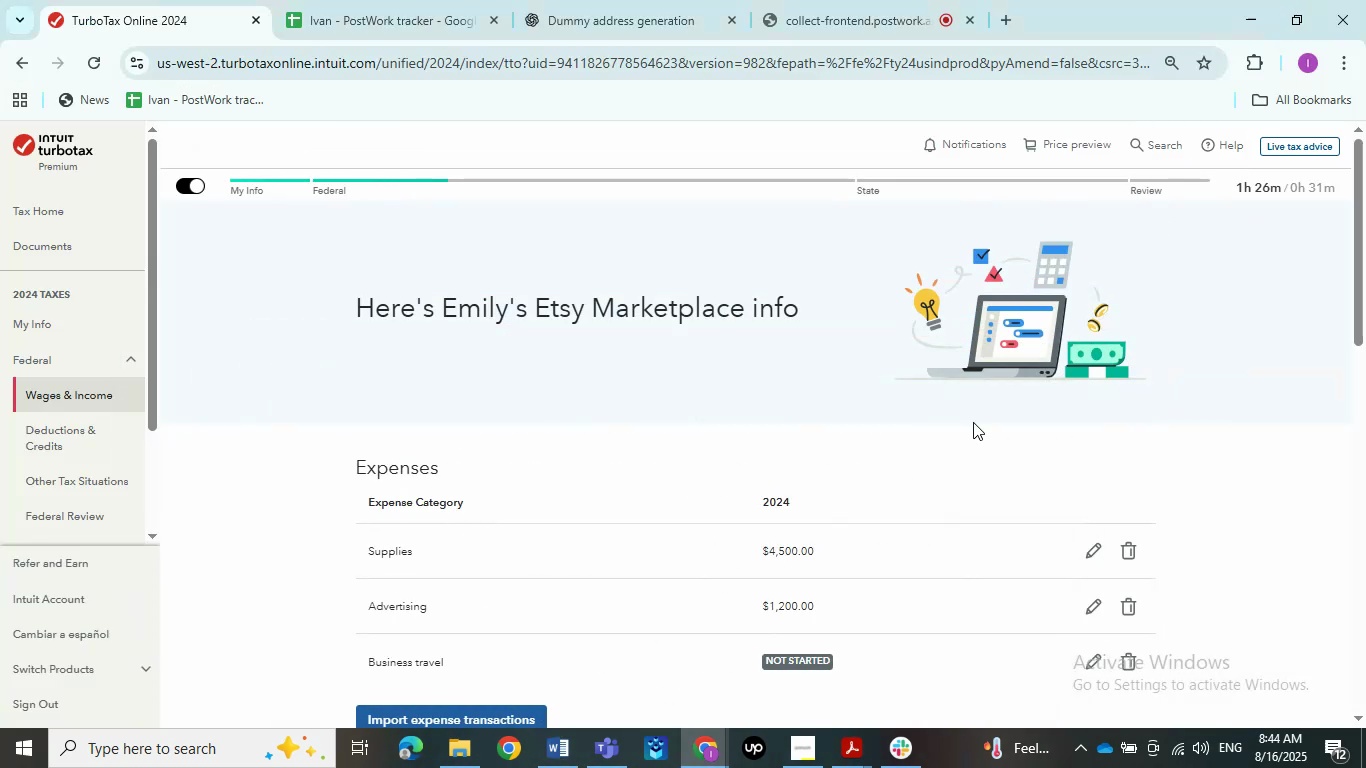 
scroll: coordinate [859, 389], scroll_direction: down, amount: 2.0
 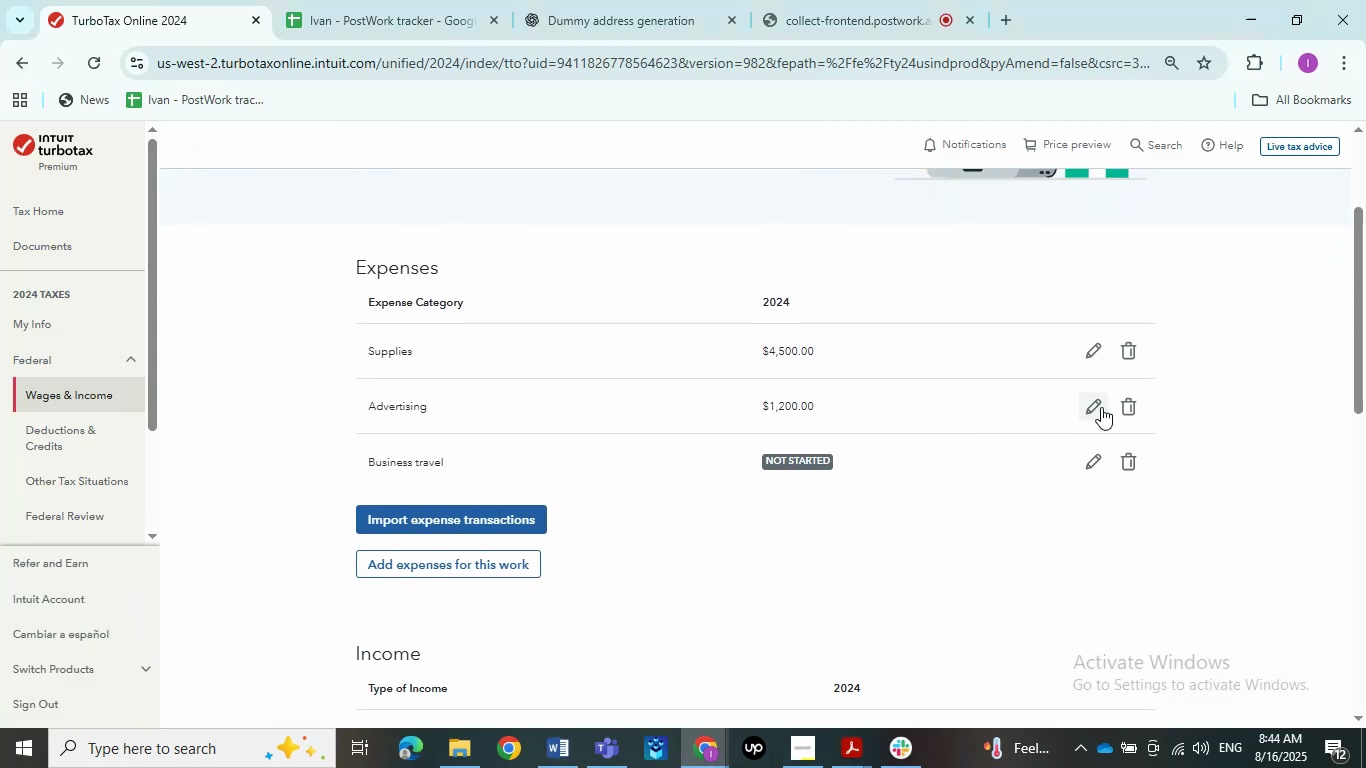 
left_click([1101, 407])
 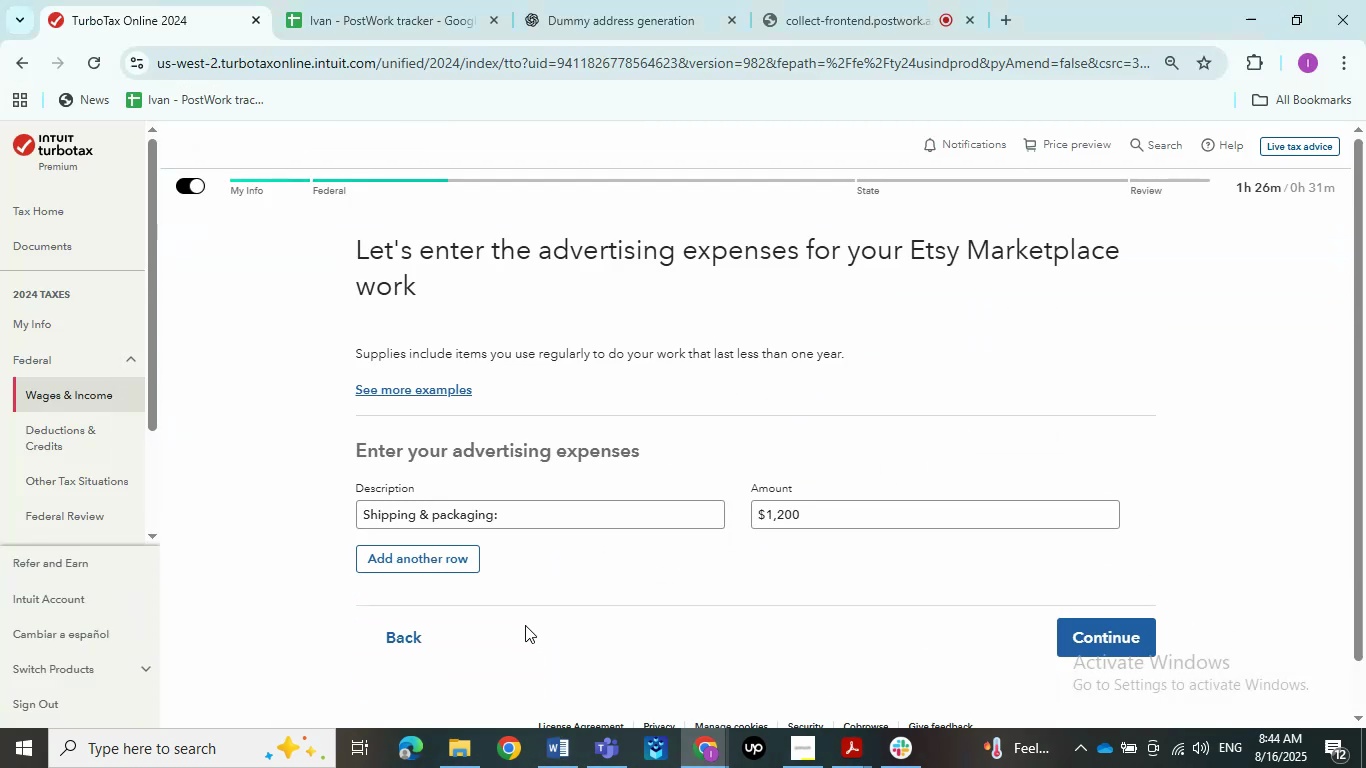 
left_click_drag(start_coordinate=[521, 517], to_coordinate=[97, 480])
 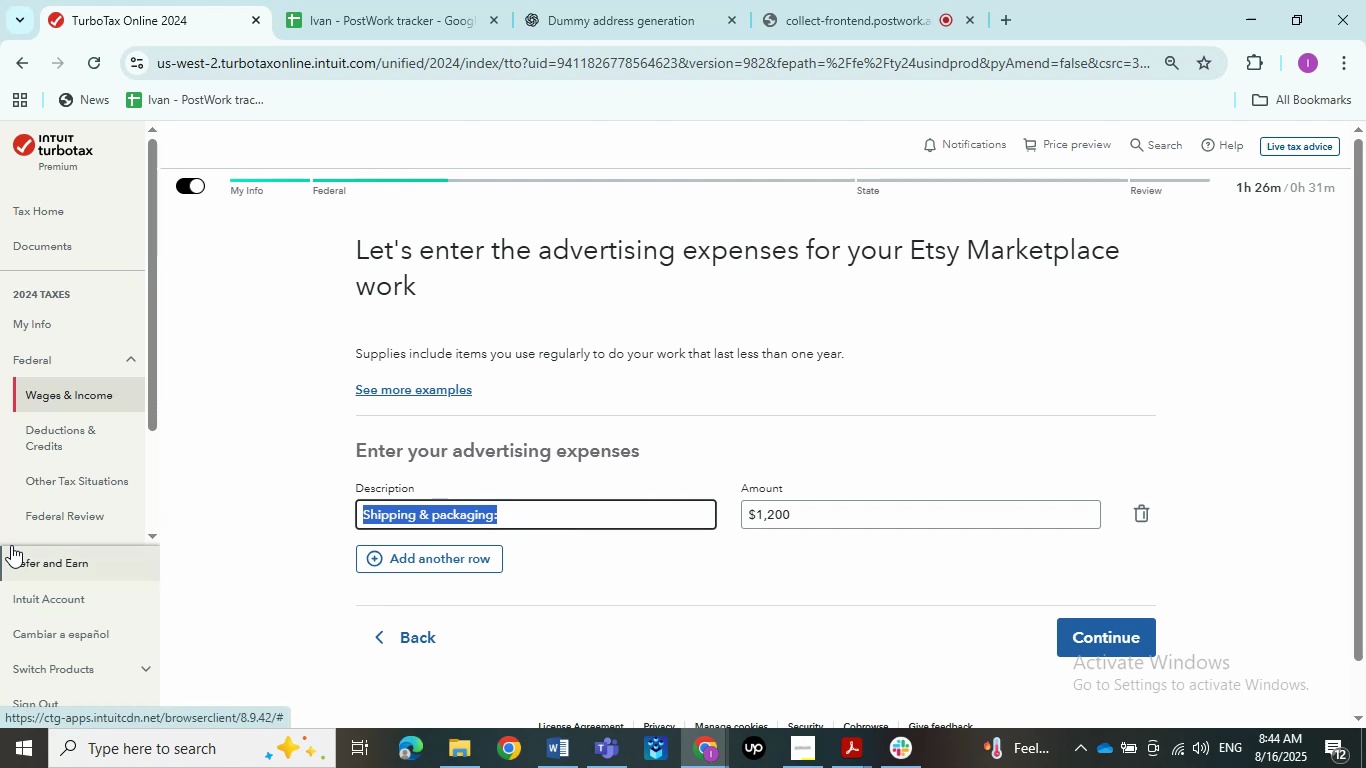 
type(Listinf)
key(Backspace)
type(g Fees)
key(Tab)
 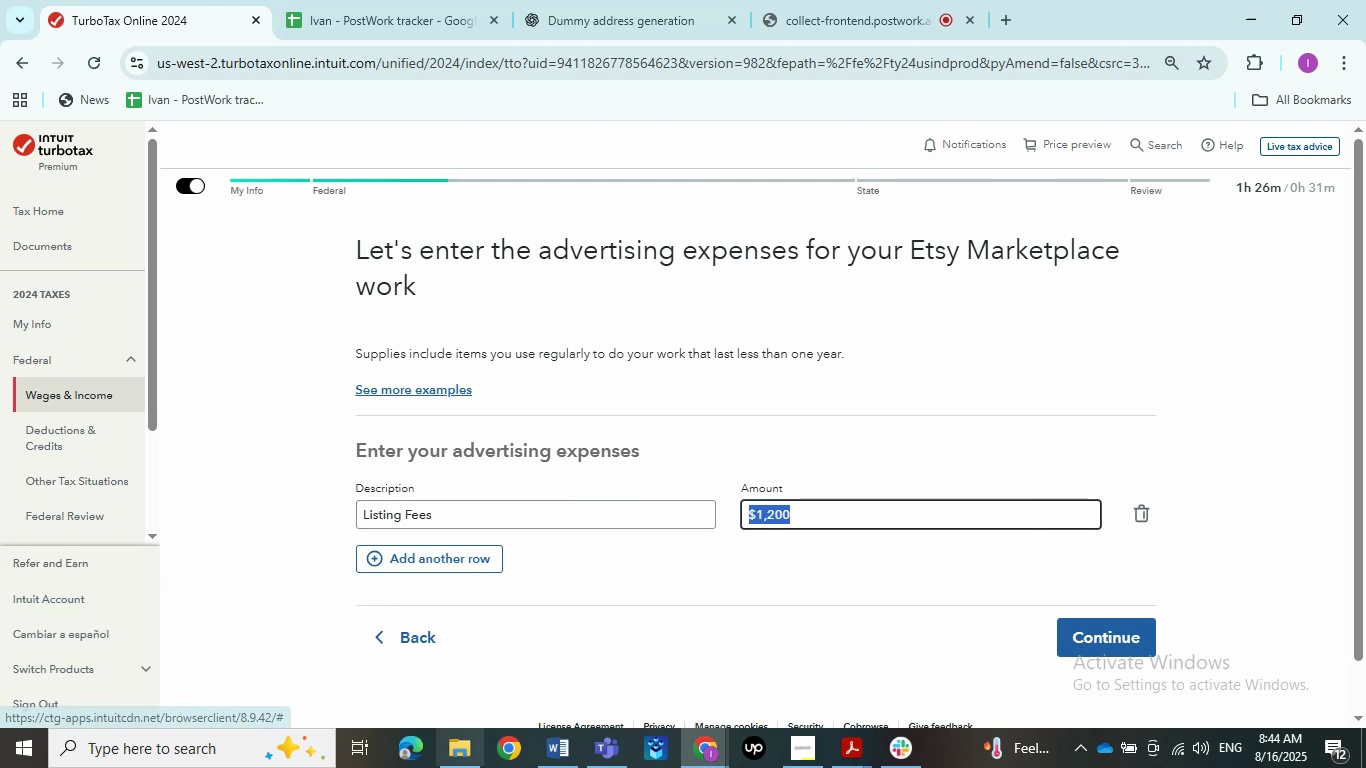 
left_click([572, 767])
 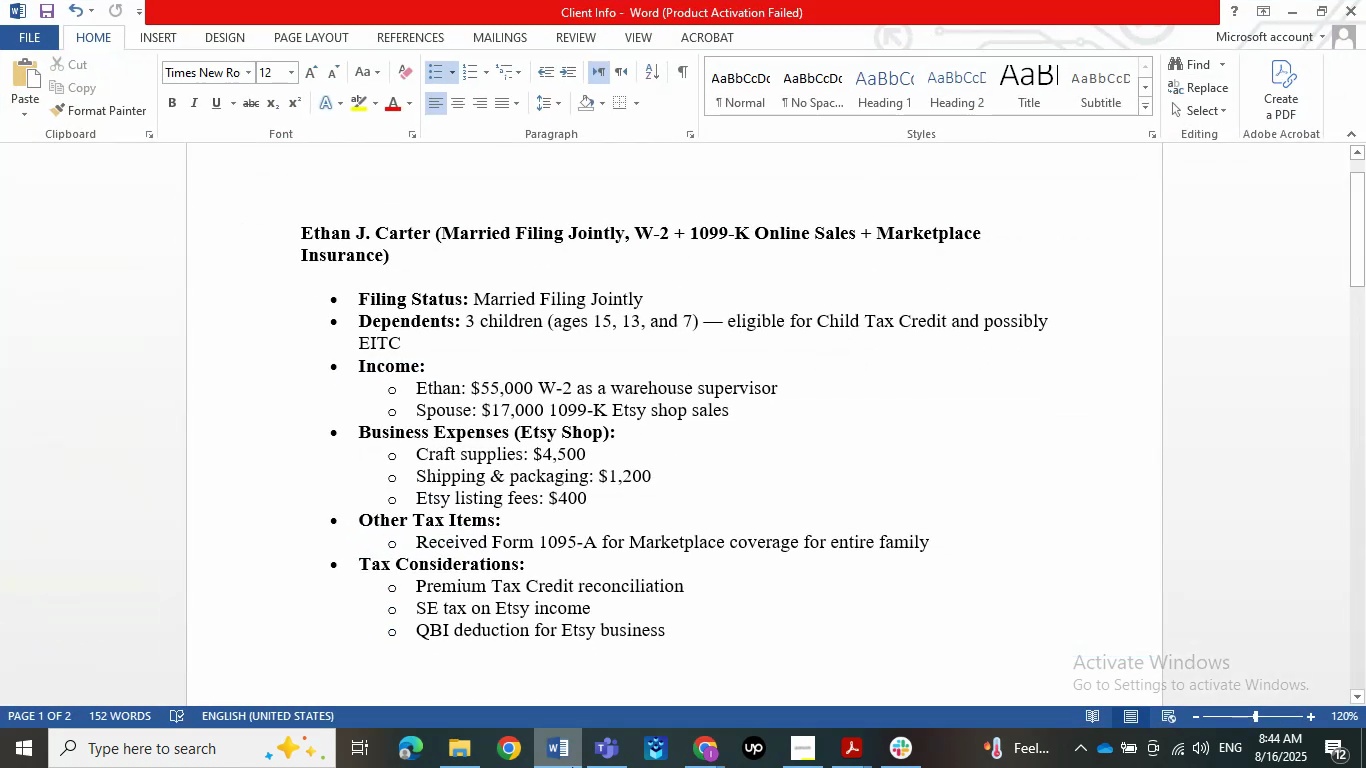 
left_click([572, 767])
 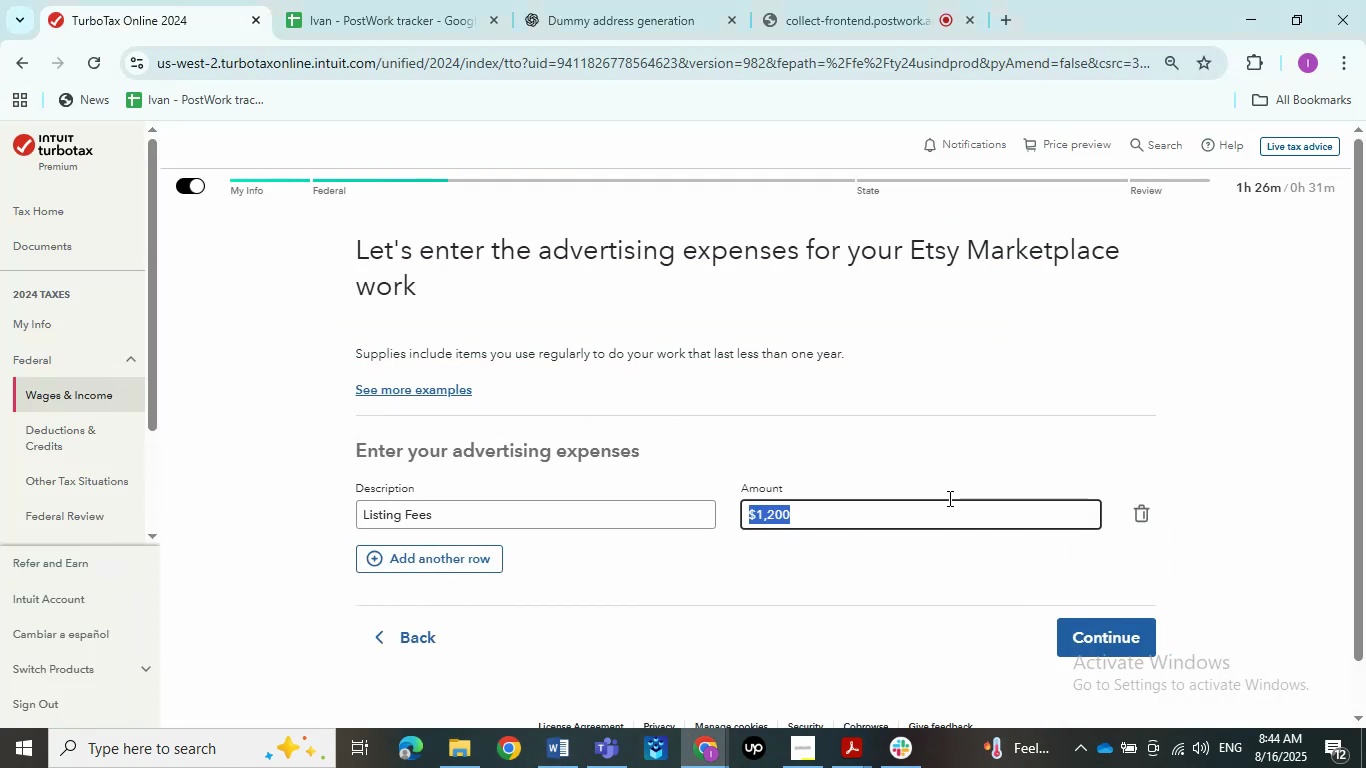 
key(Numpad4)
 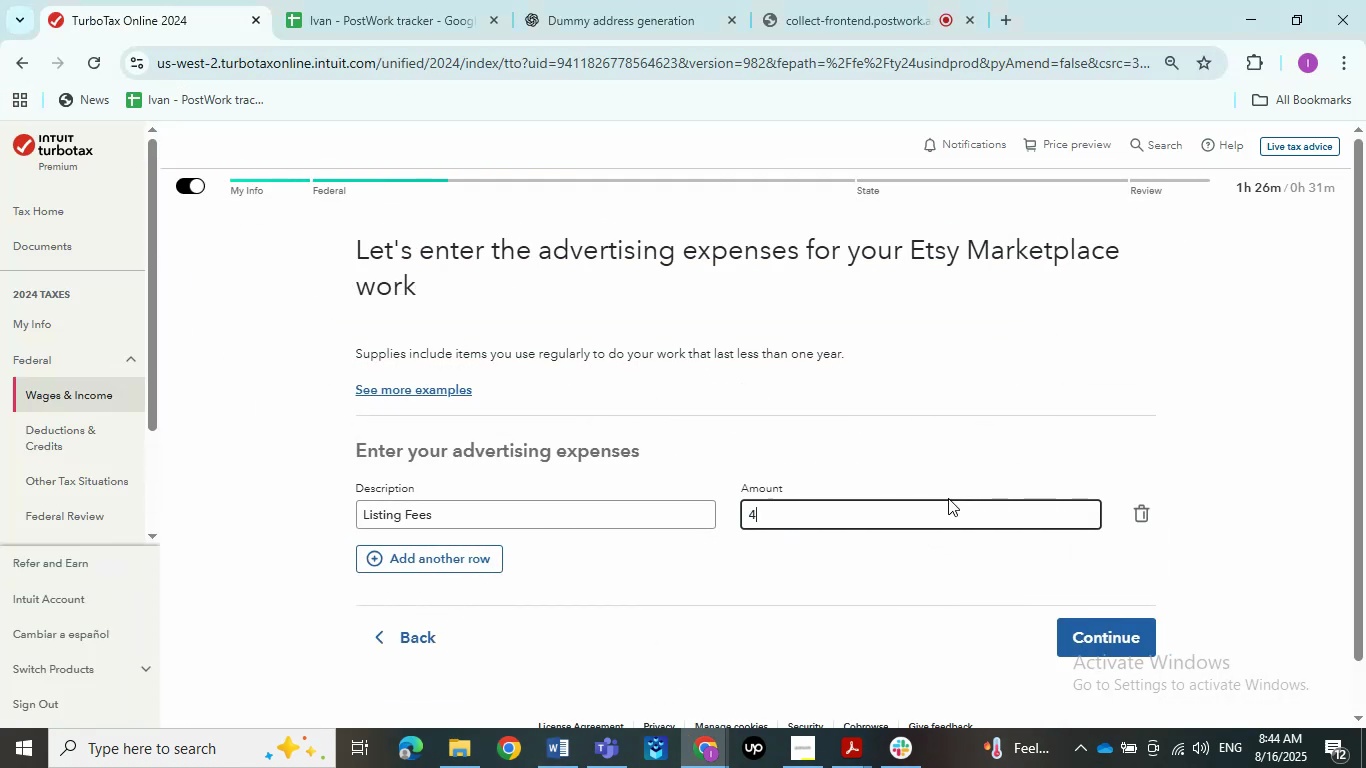 
key(Numpad0)
 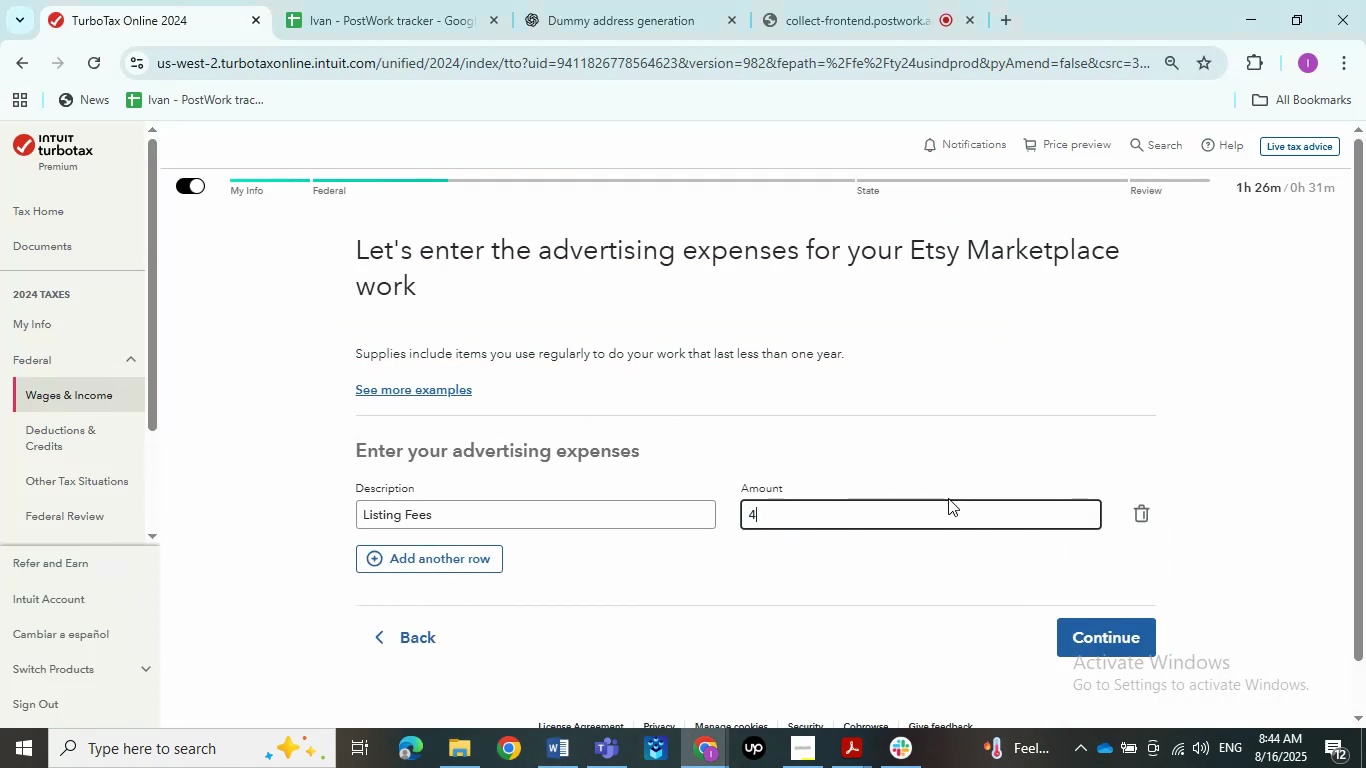 
key(Numpad0)
 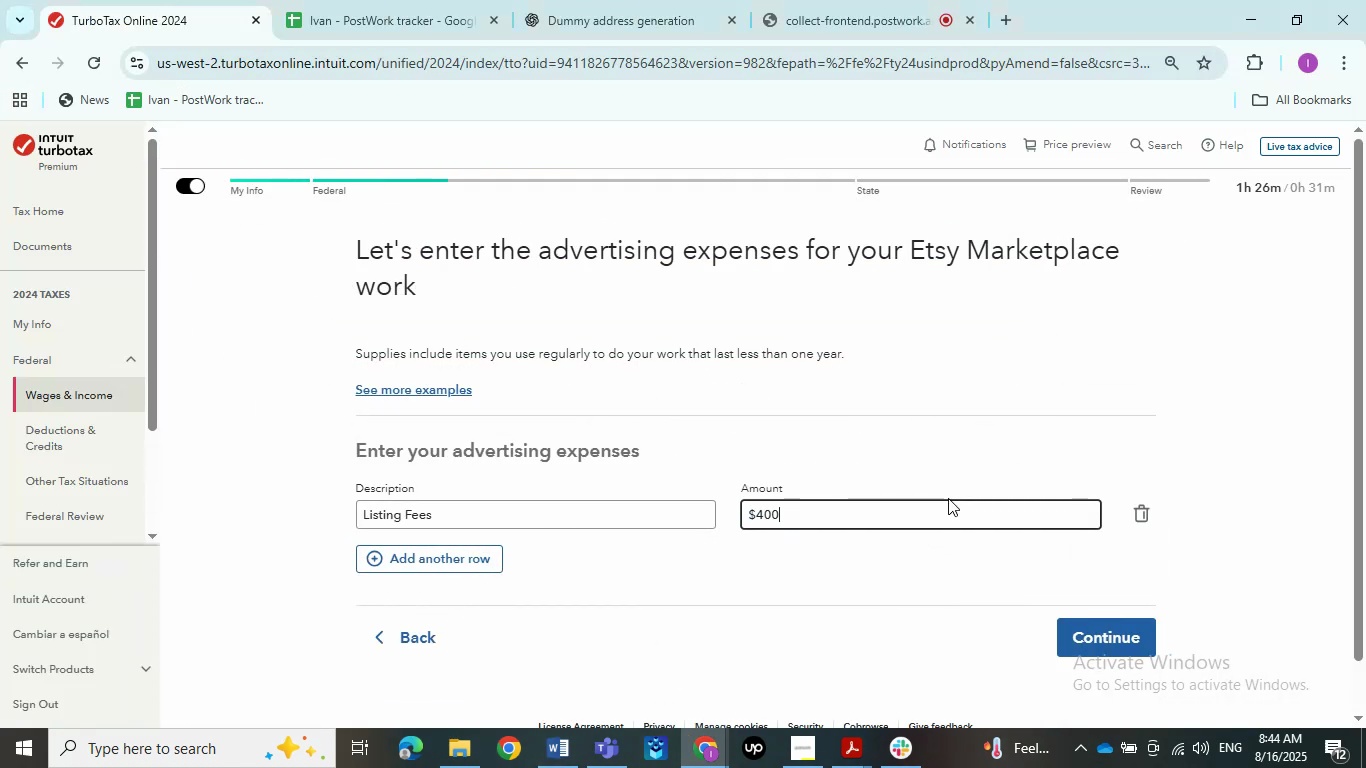 
left_click([938, 583])
 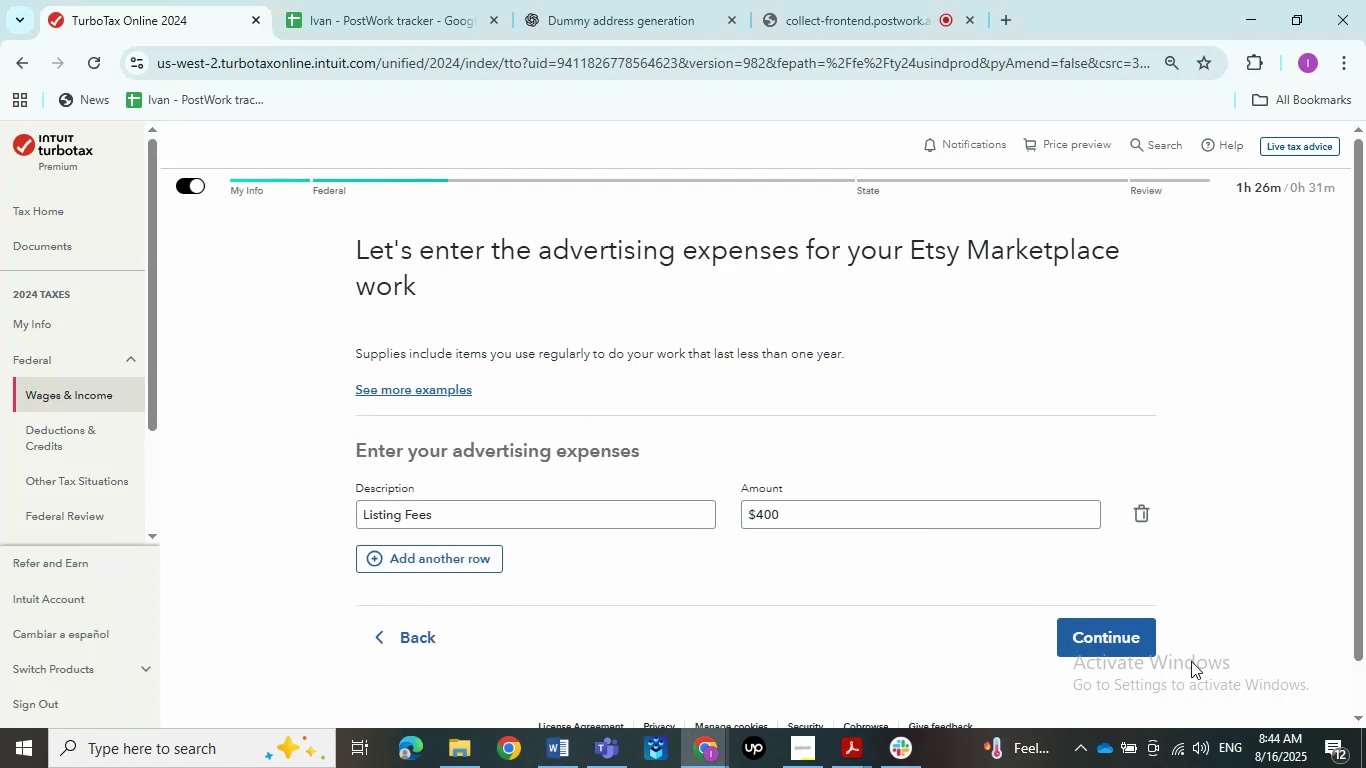 
left_click([1115, 655])
 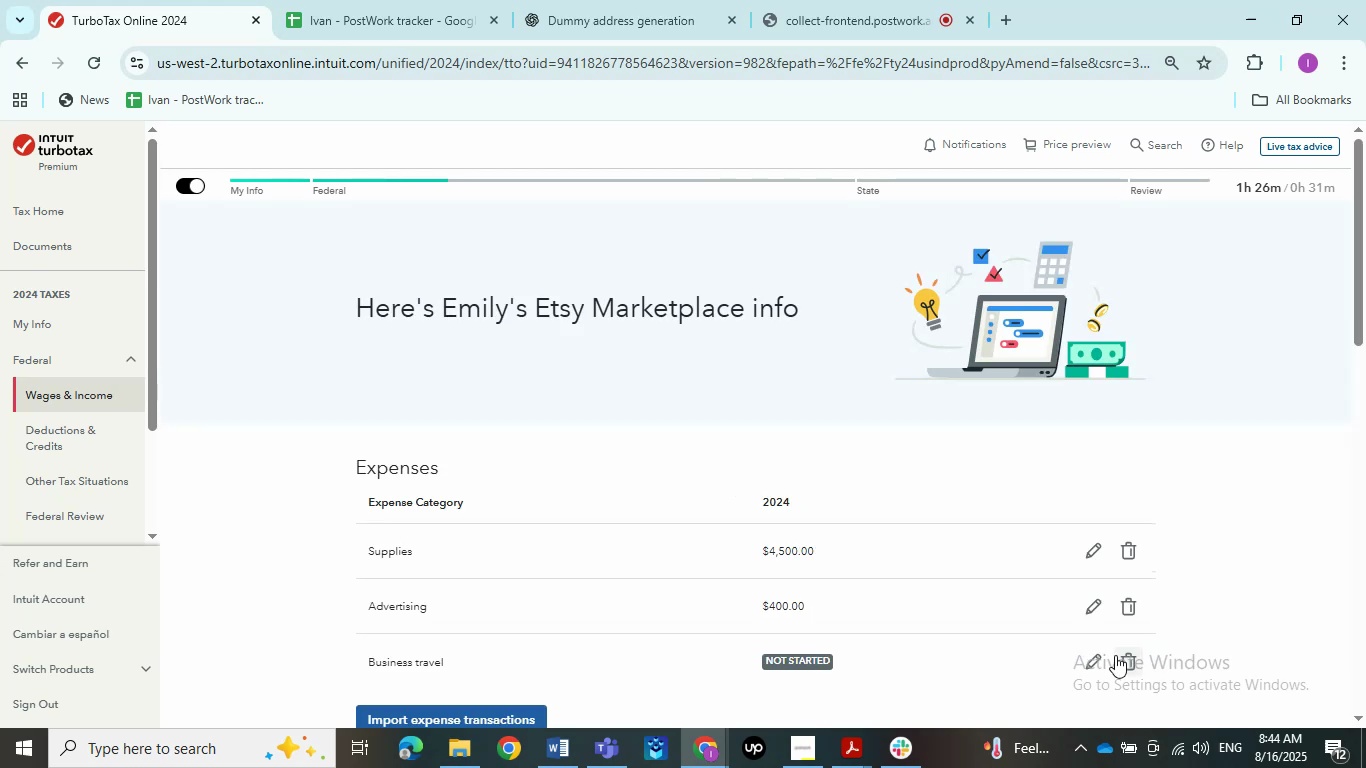 
left_click([1095, 655])
 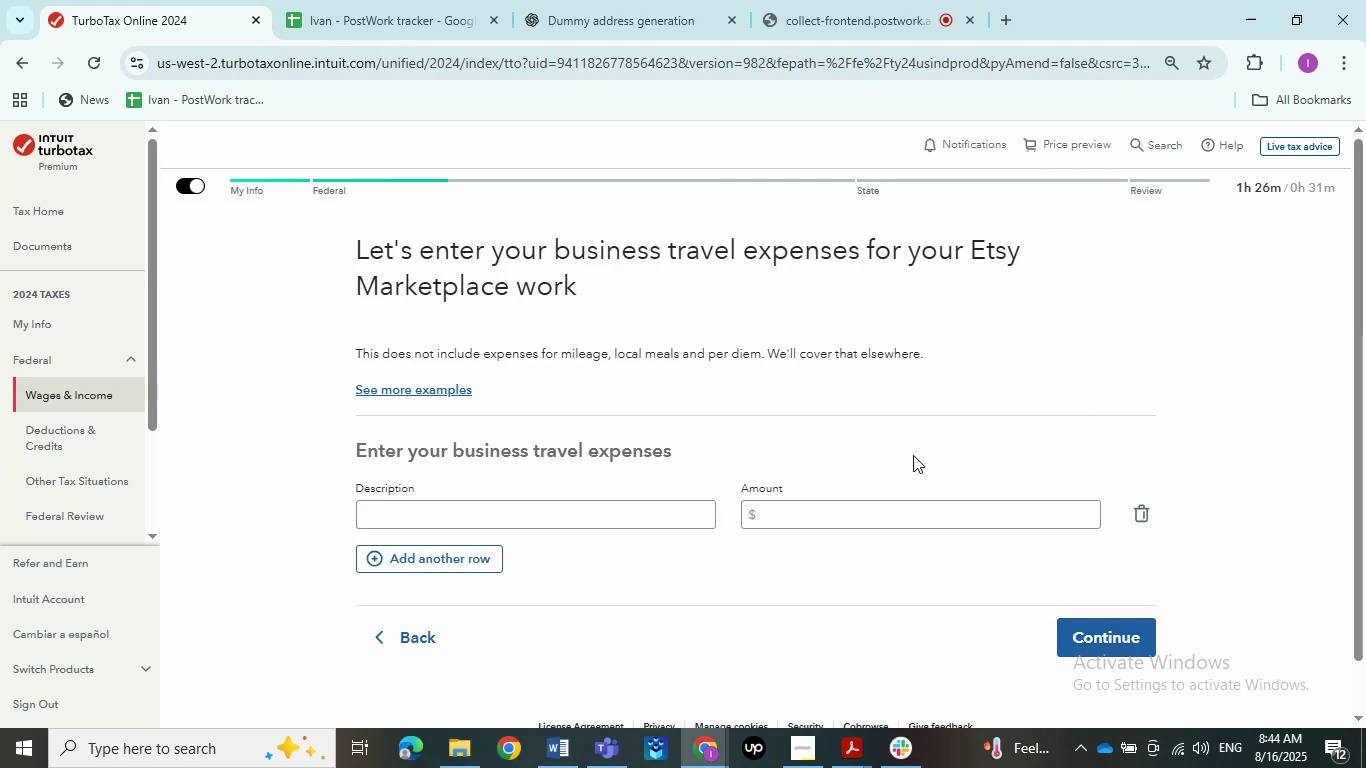 
left_click([558, 753])
 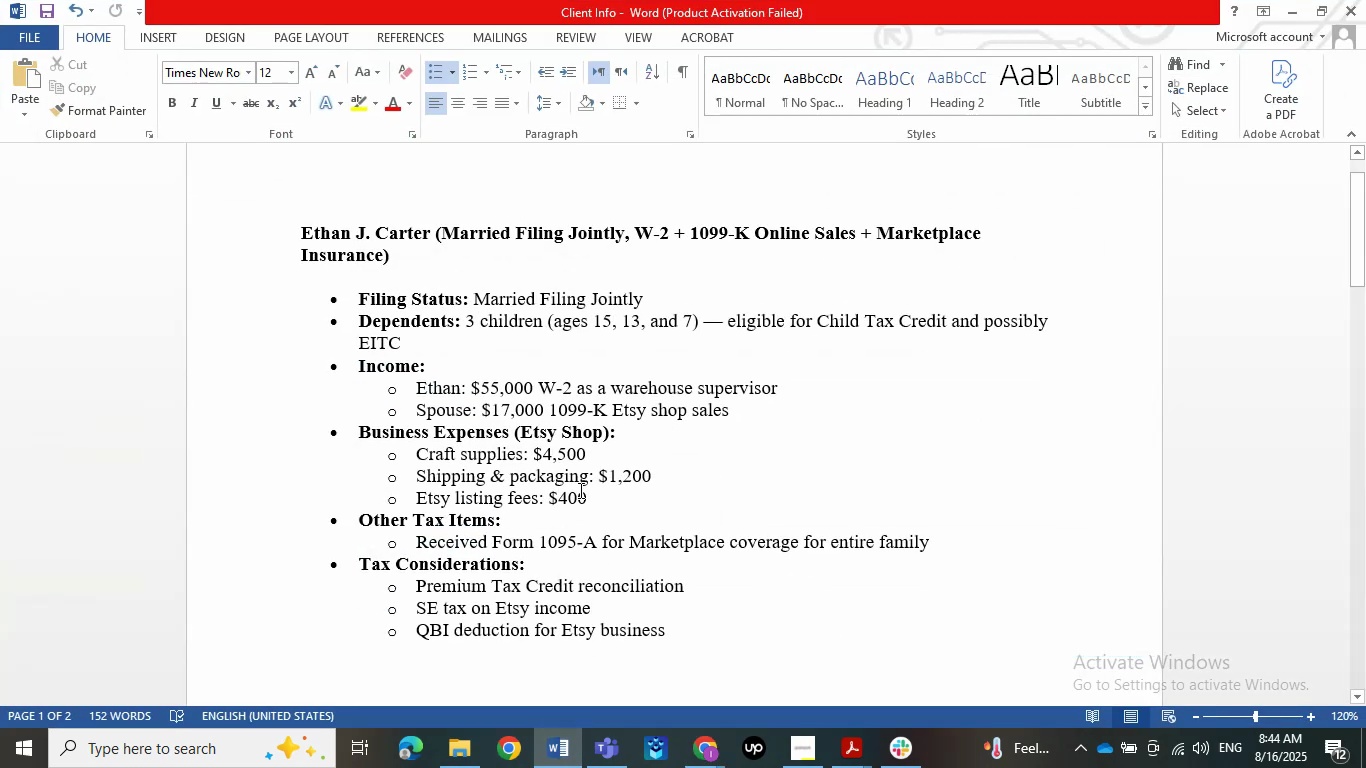 
left_click_drag(start_coordinate=[588, 482], to_coordinate=[421, 485])
 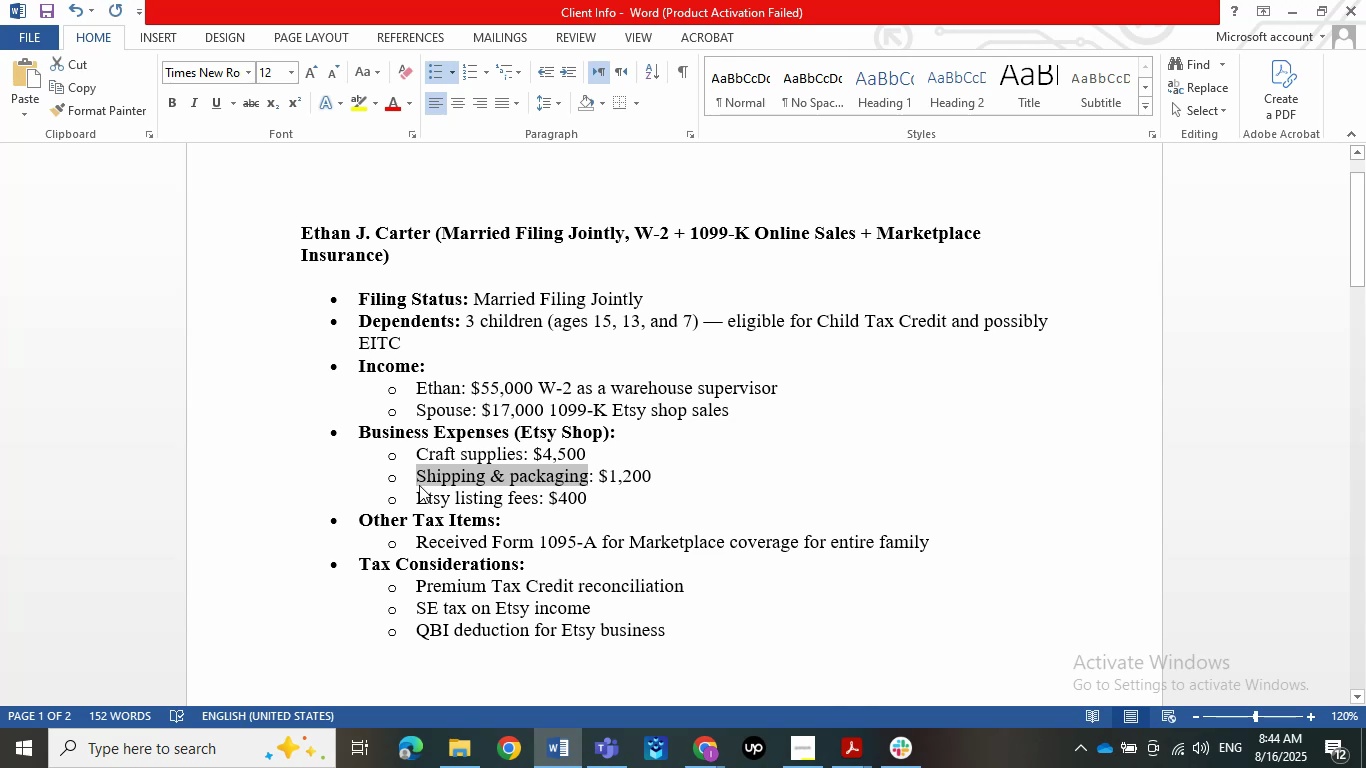 
key(Control+C)
 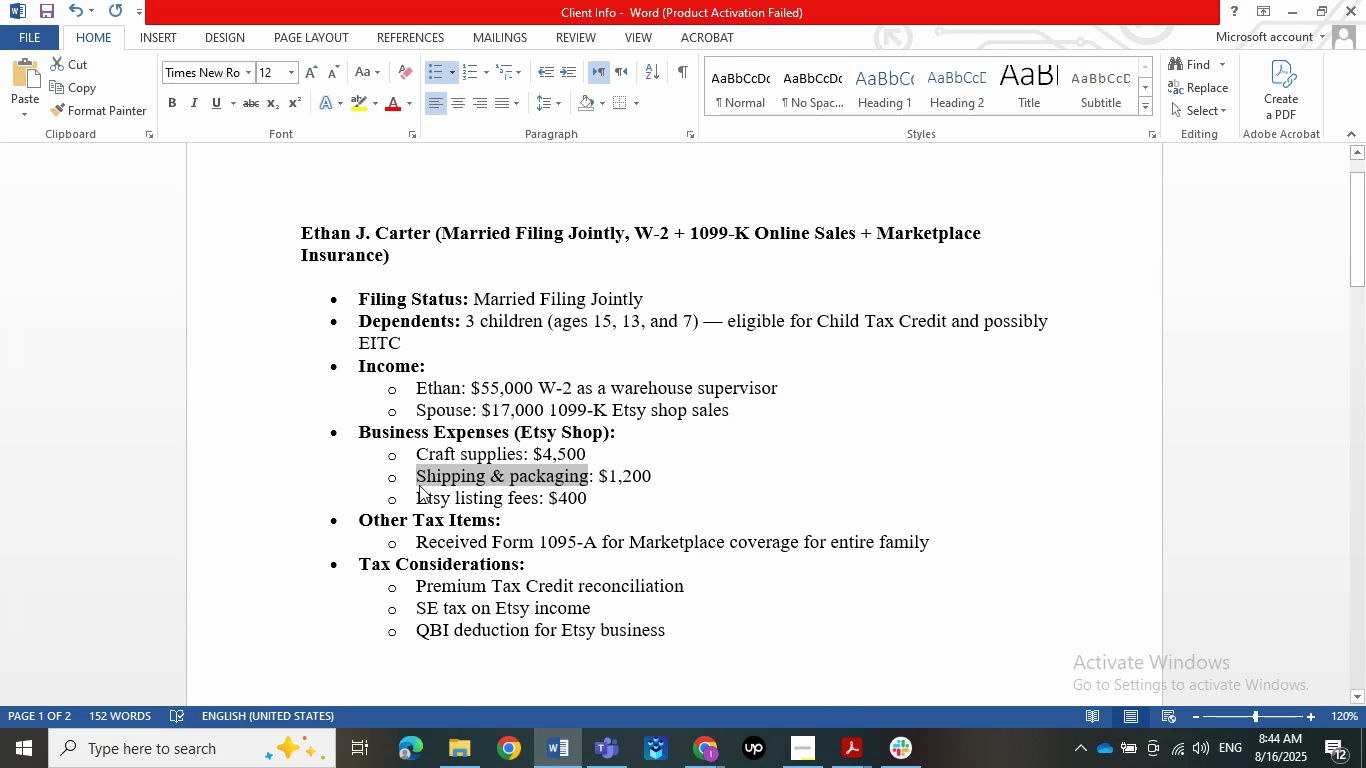 
key(Control+C)
 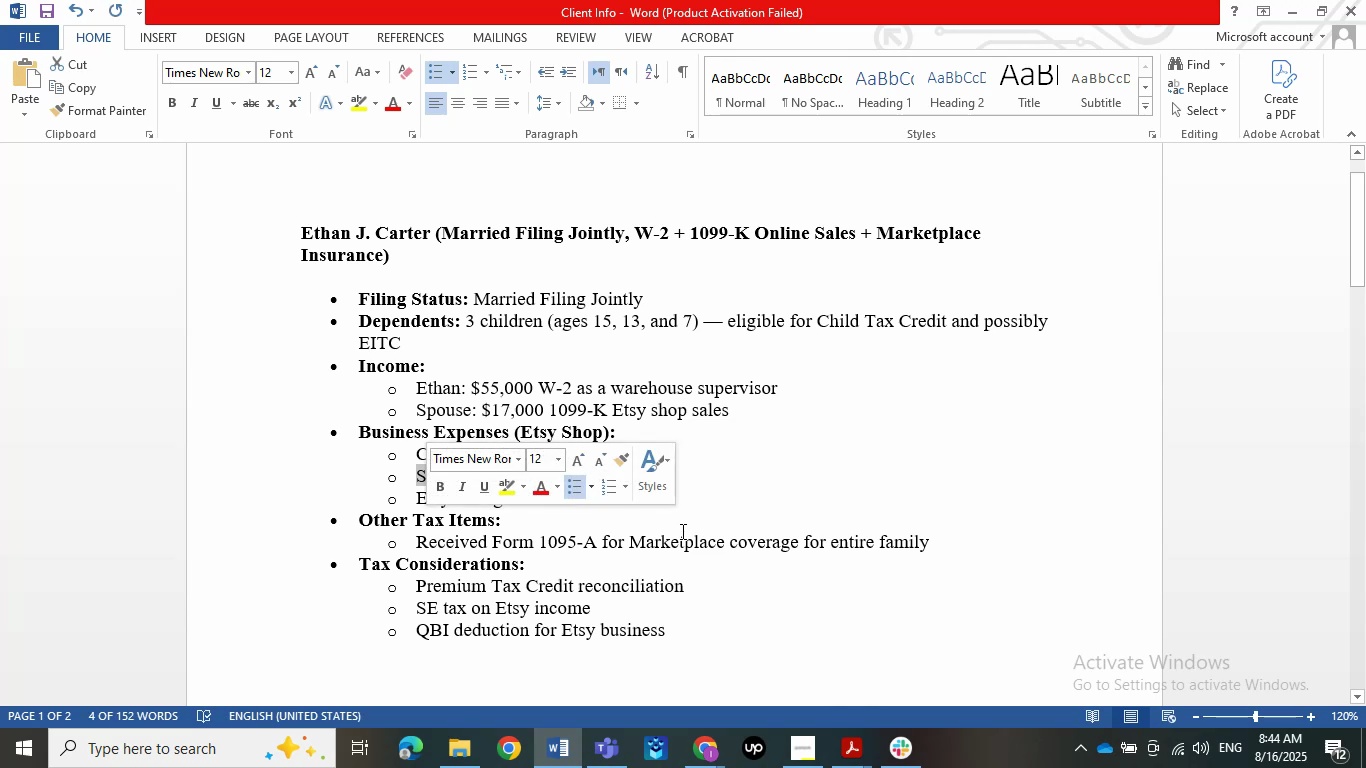 
left_click([698, 500])
 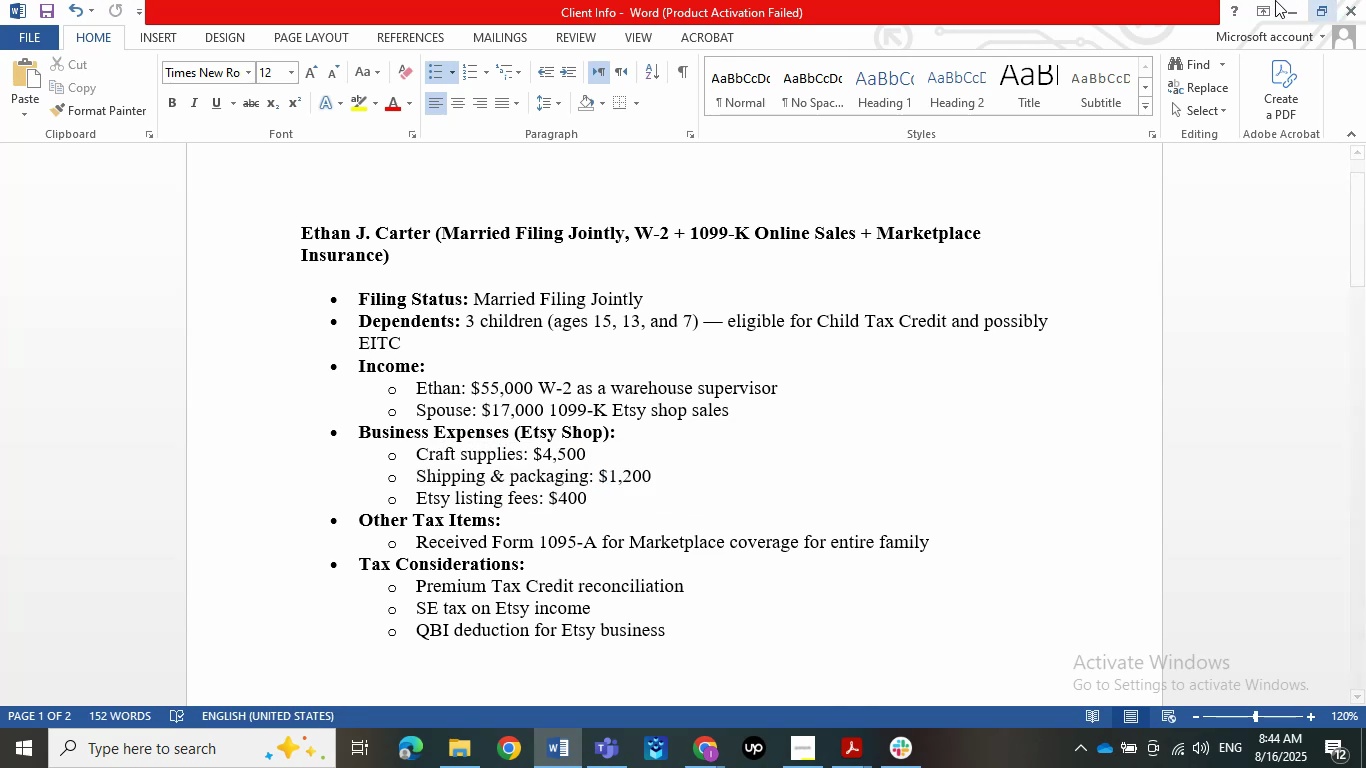 
left_click([1280, 0])
 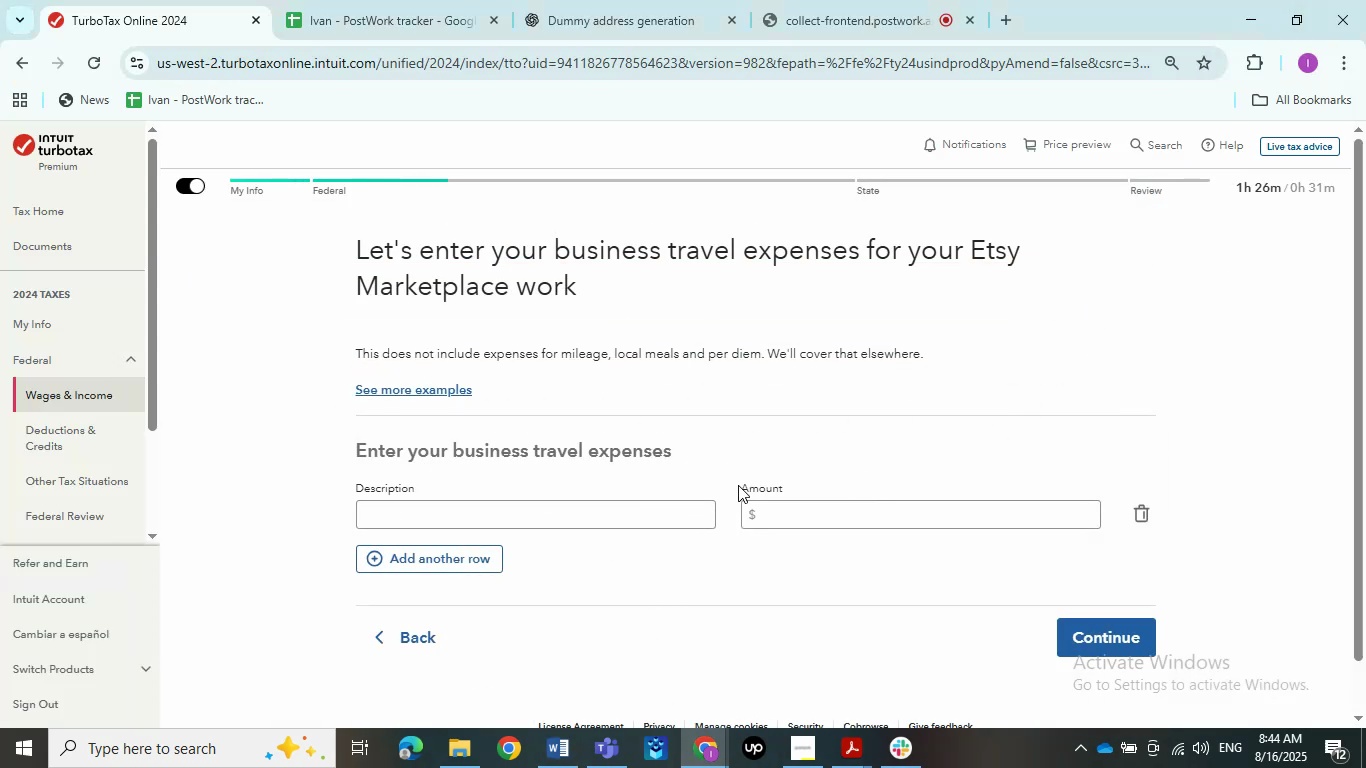 
left_click([668, 518])
 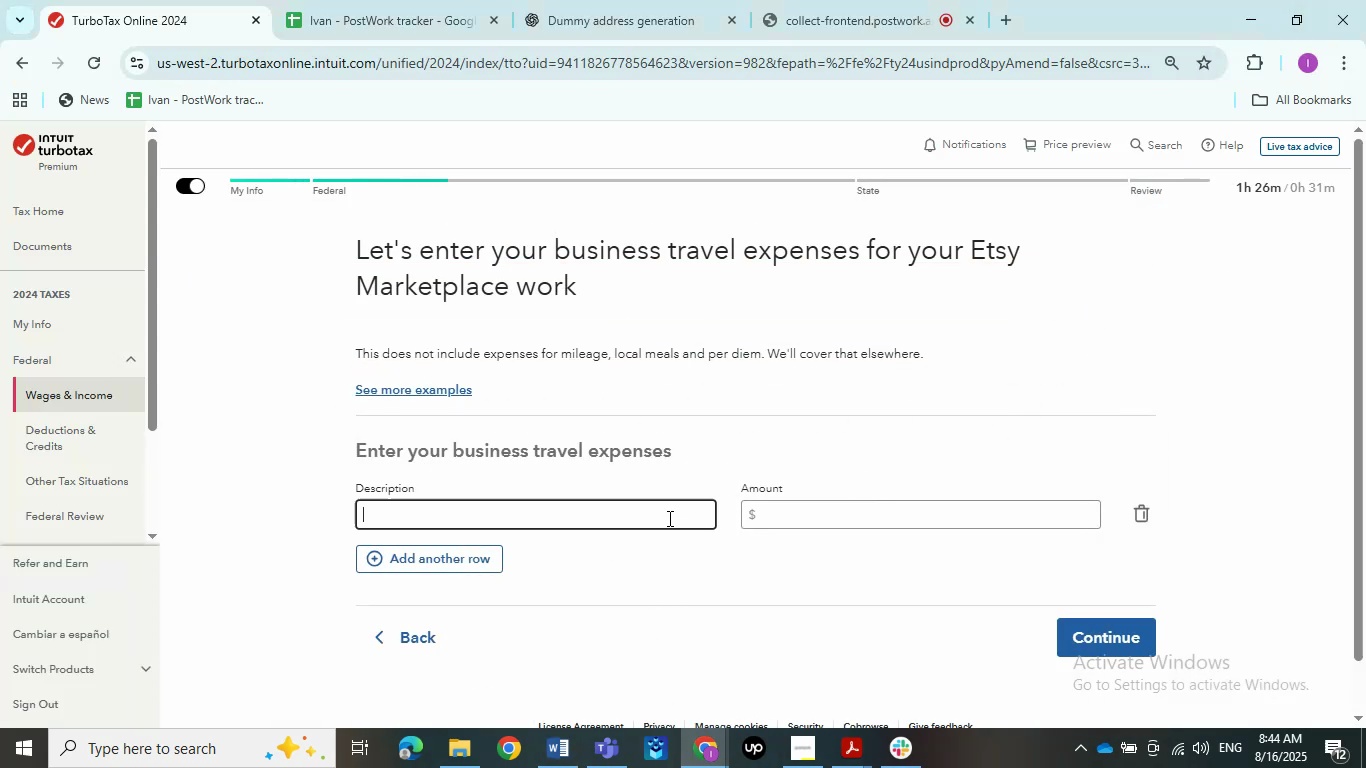 
key(V)
 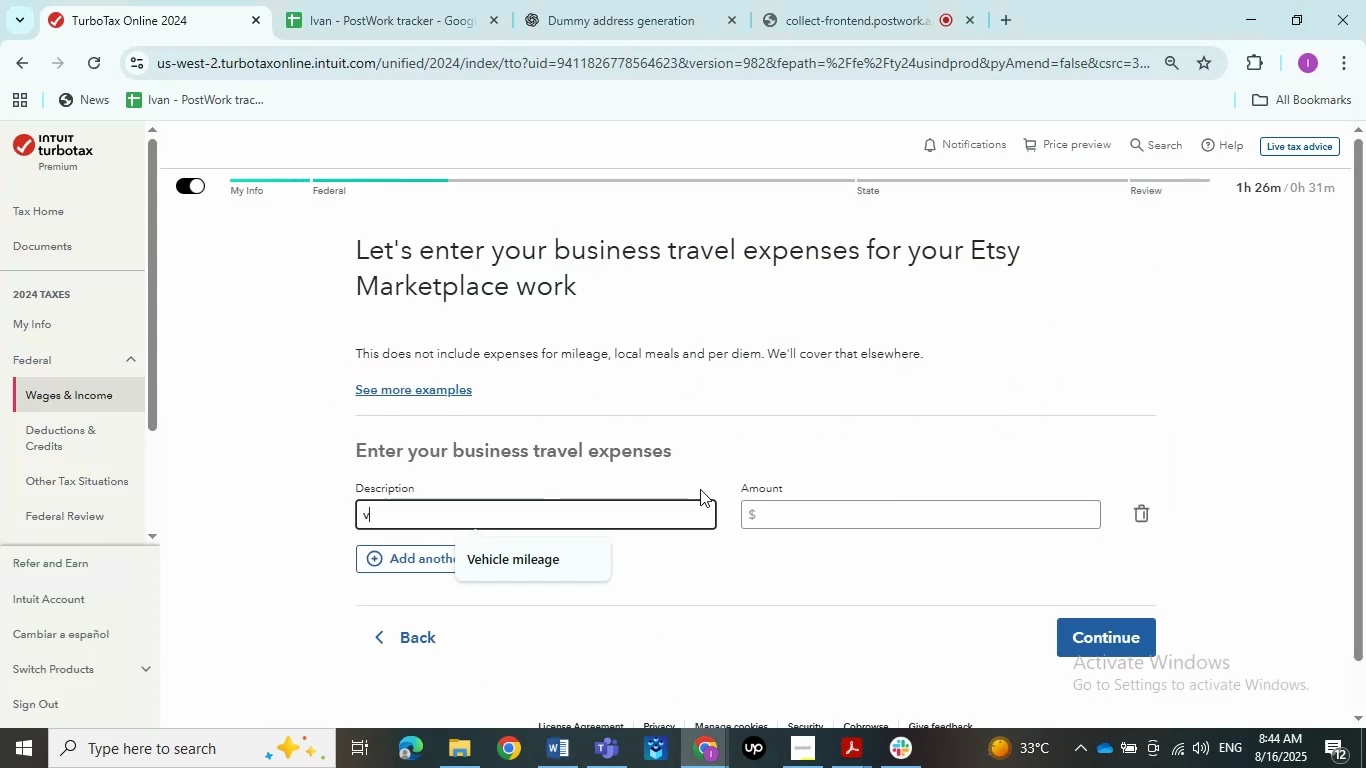 
key(Backspace)
 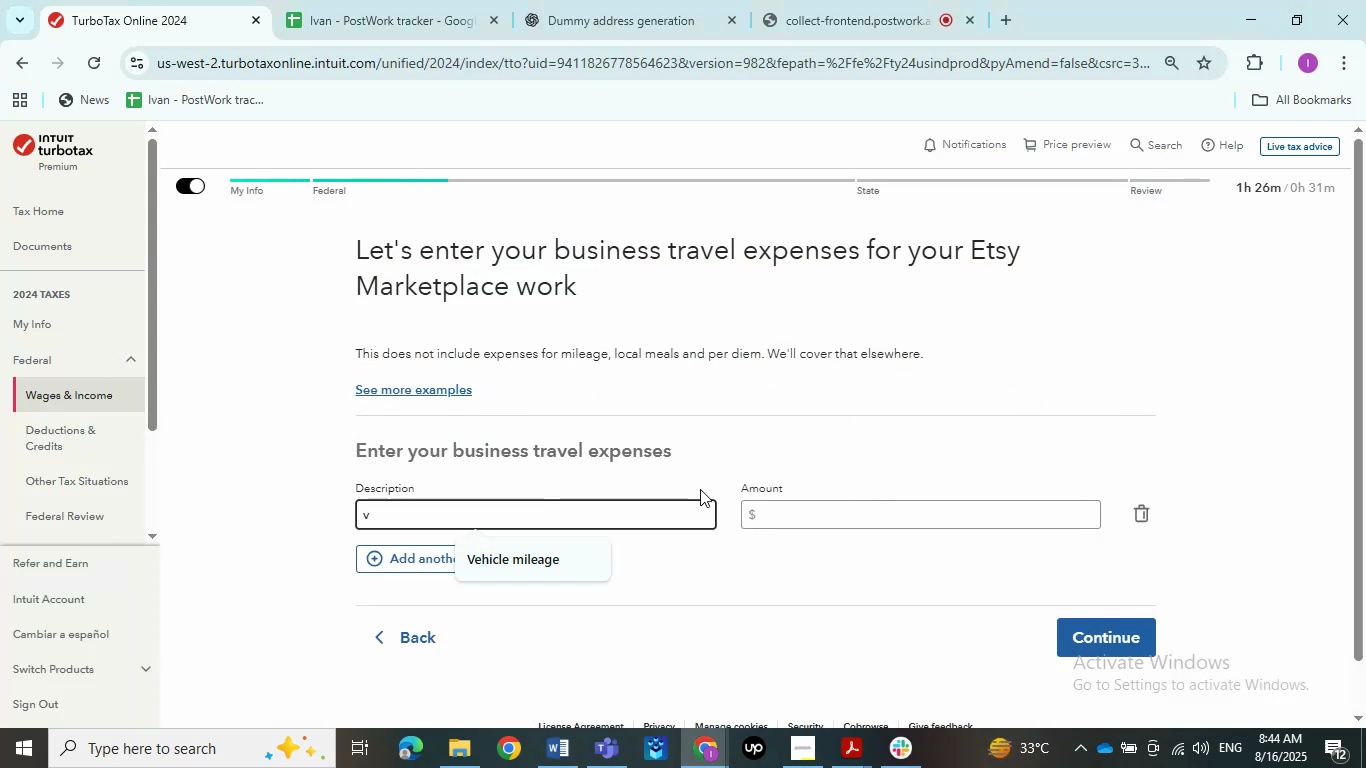 
key(Control+V)
 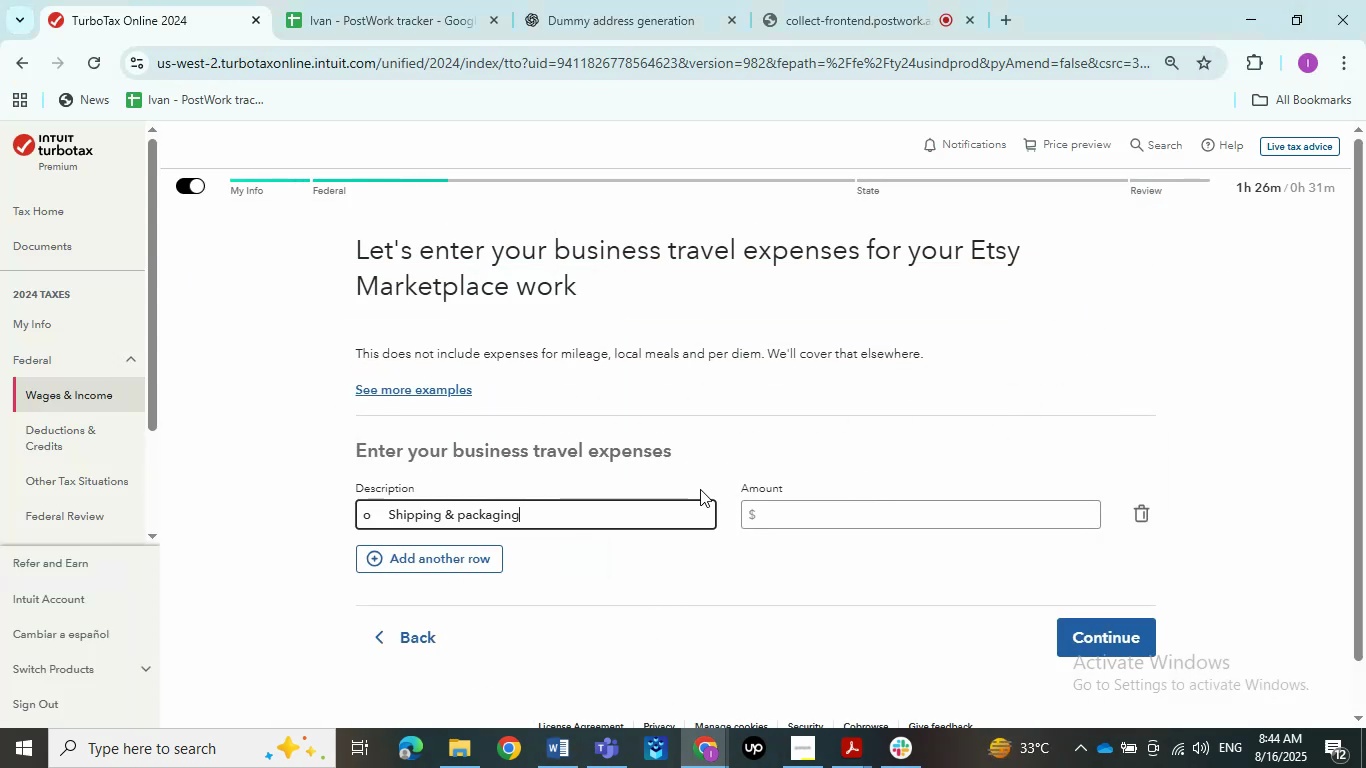 
hold_key(key=ArrowLeft, duration=0.98)
 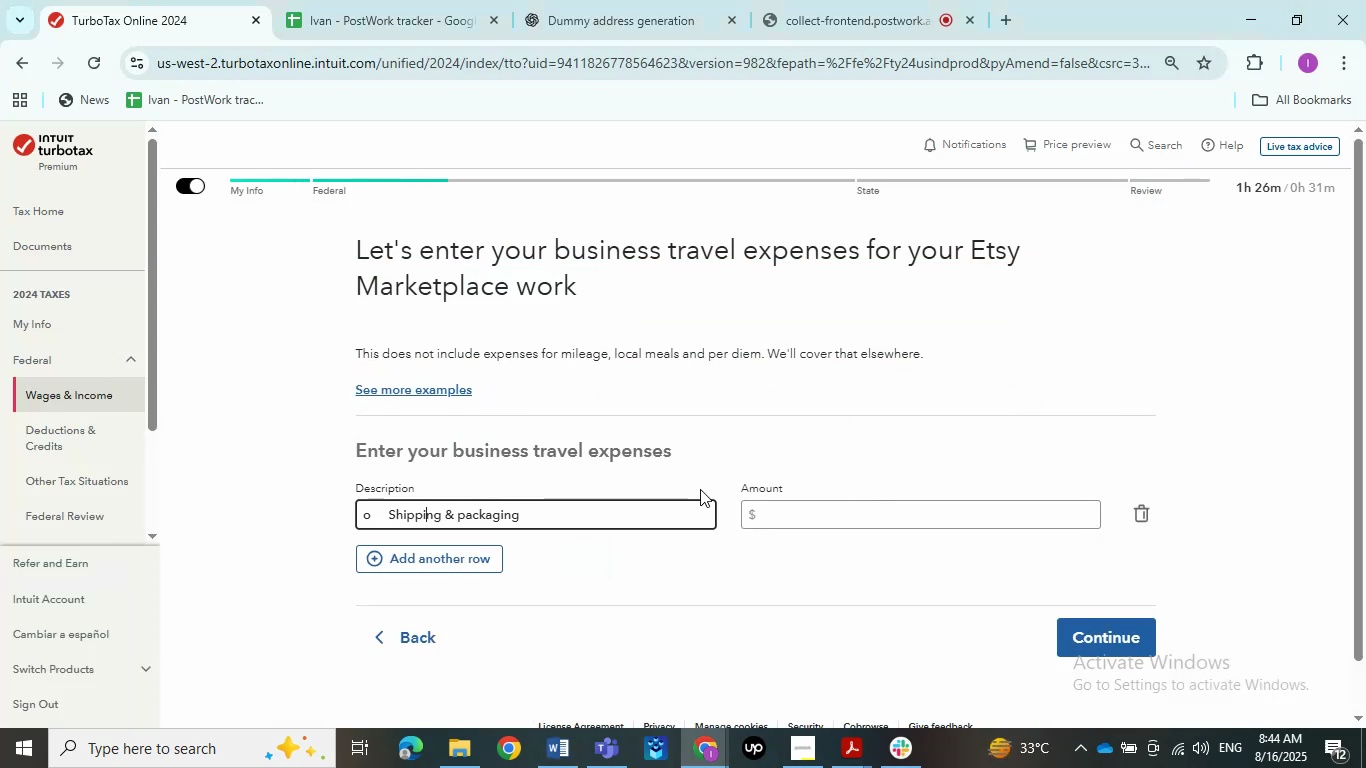 
key(ArrowLeft)
 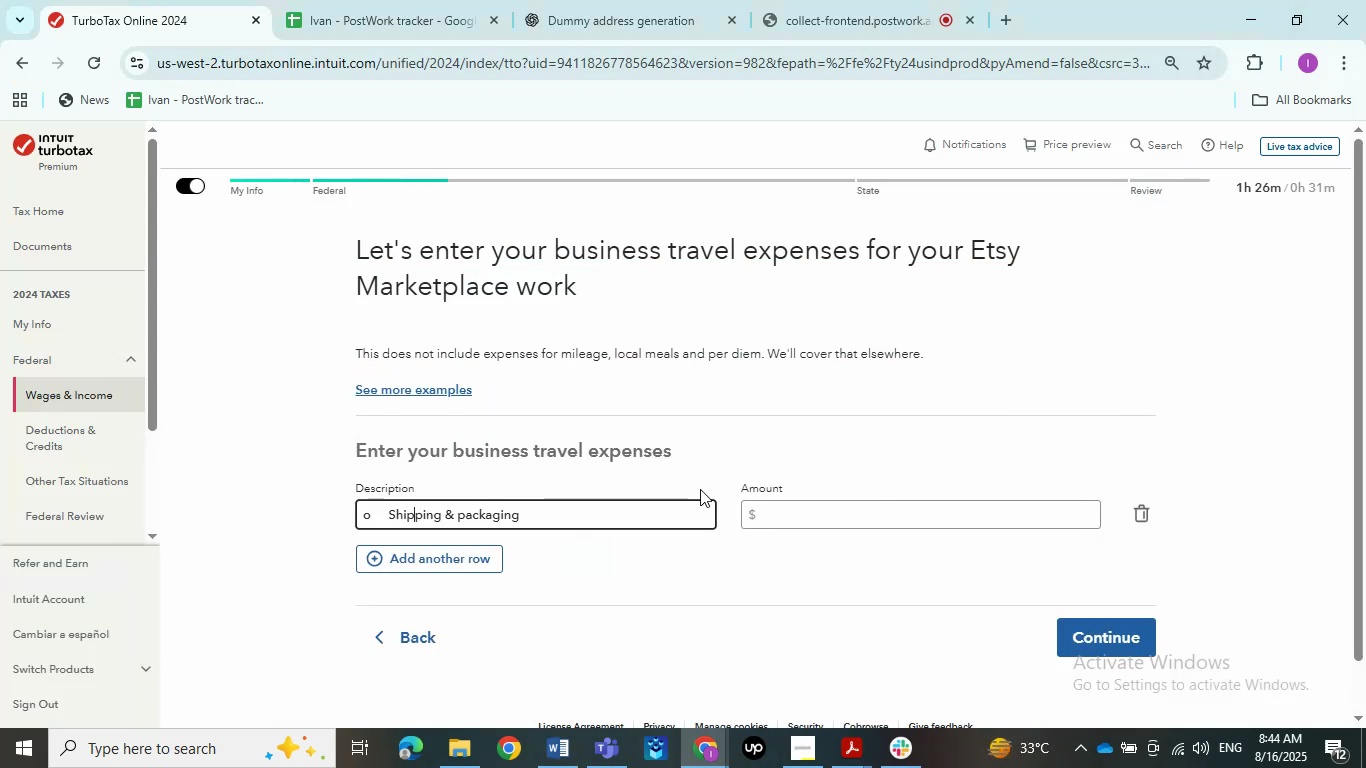 
key(ArrowLeft)
 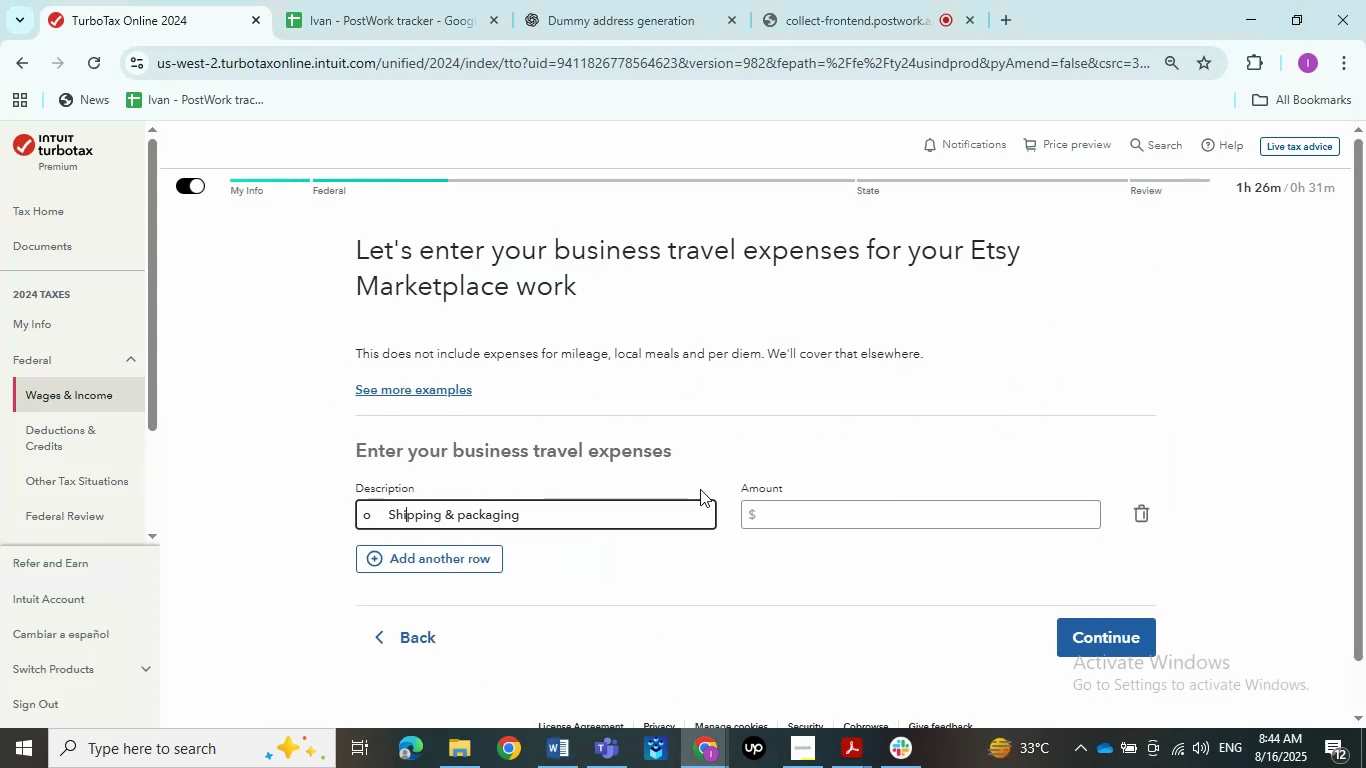 
key(ArrowLeft)
 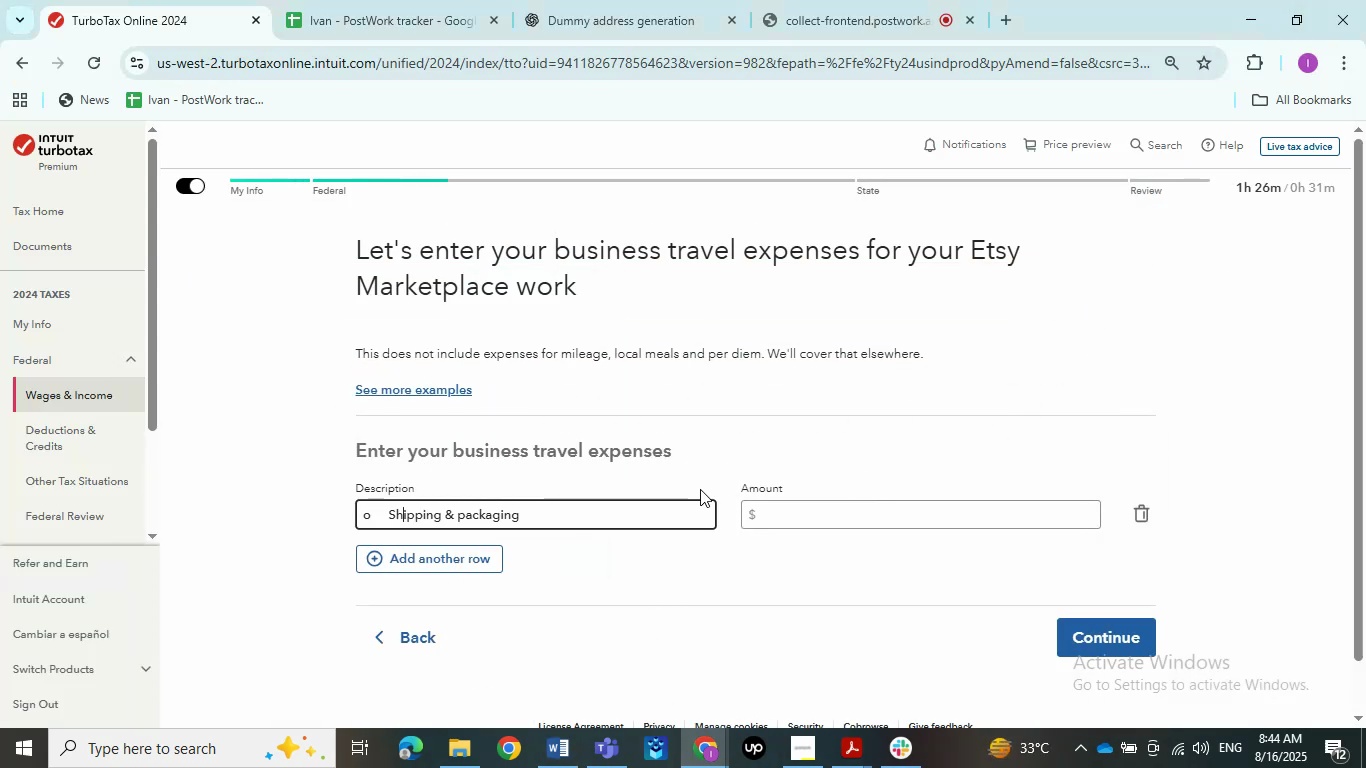 
key(ArrowLeft)
 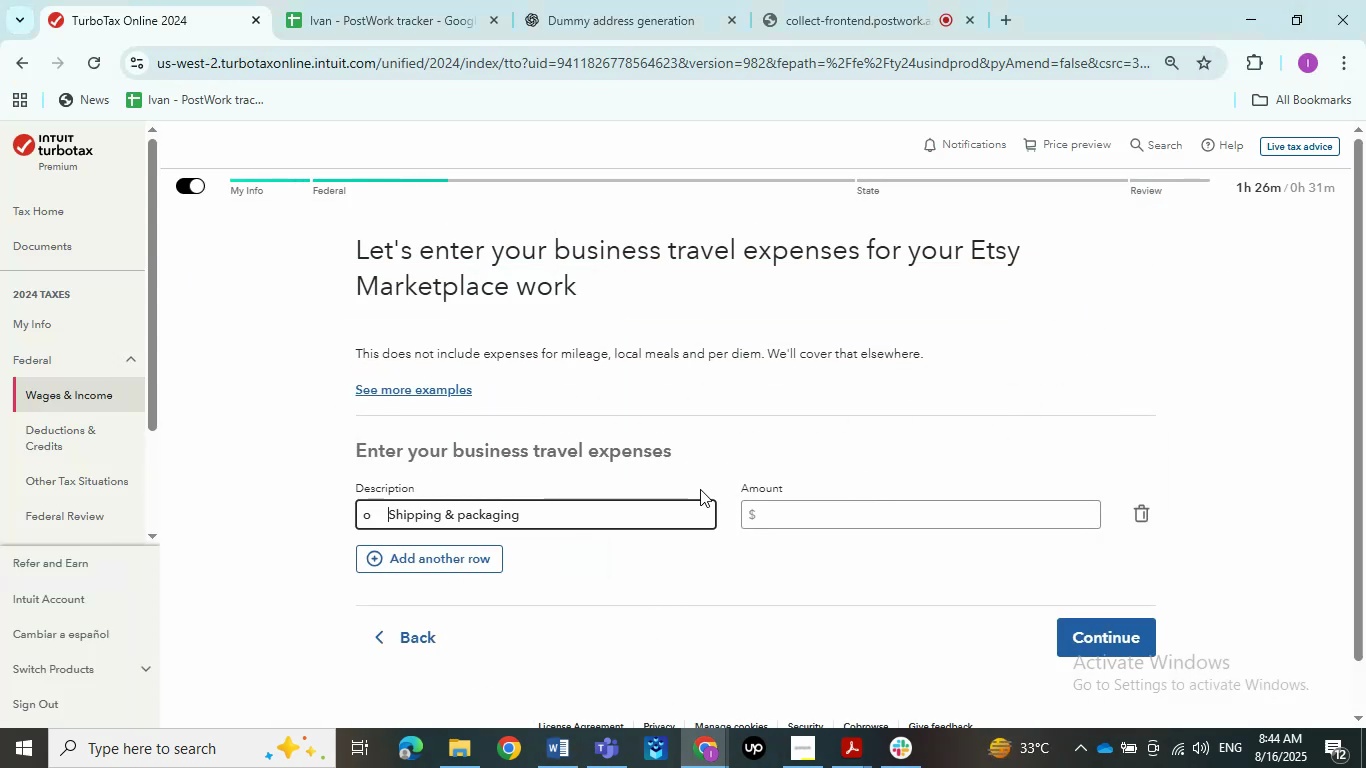 
key(Backspace)
 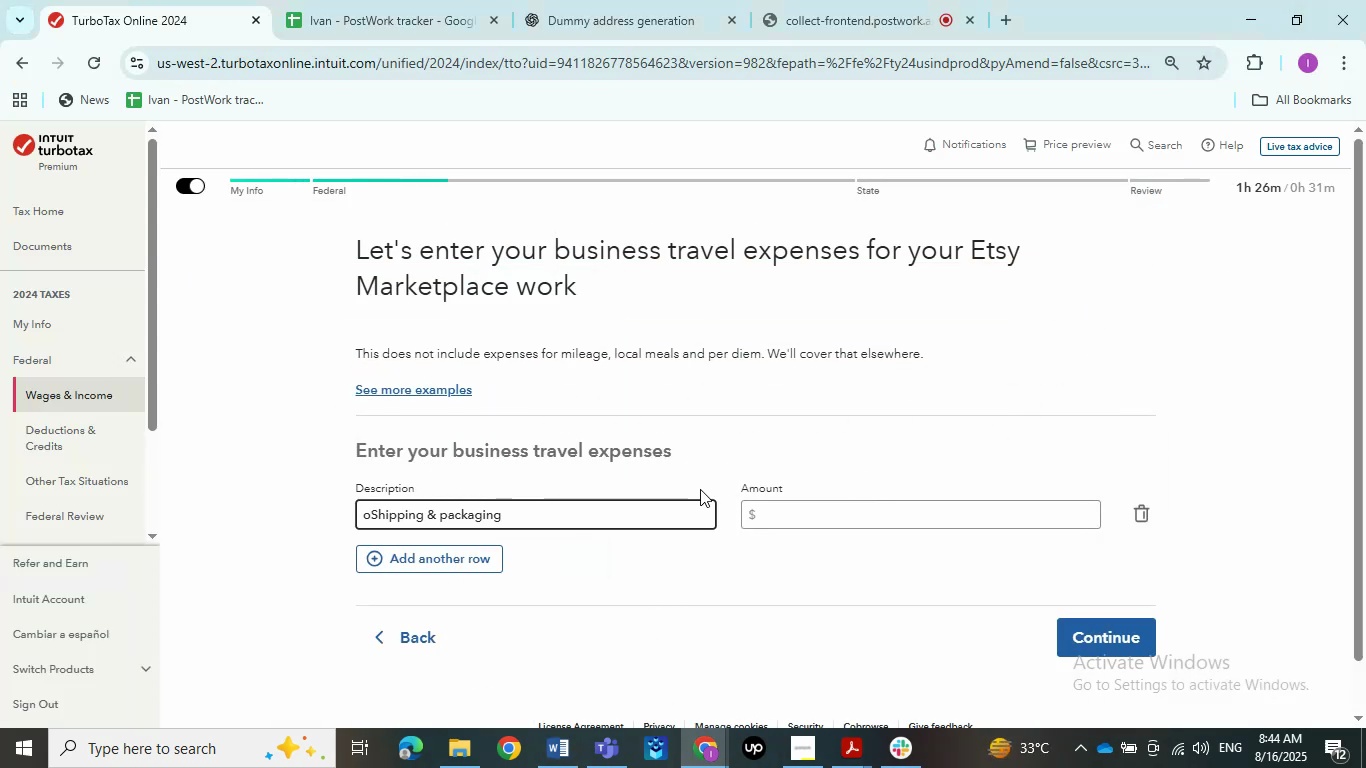 
key(Backspace)
 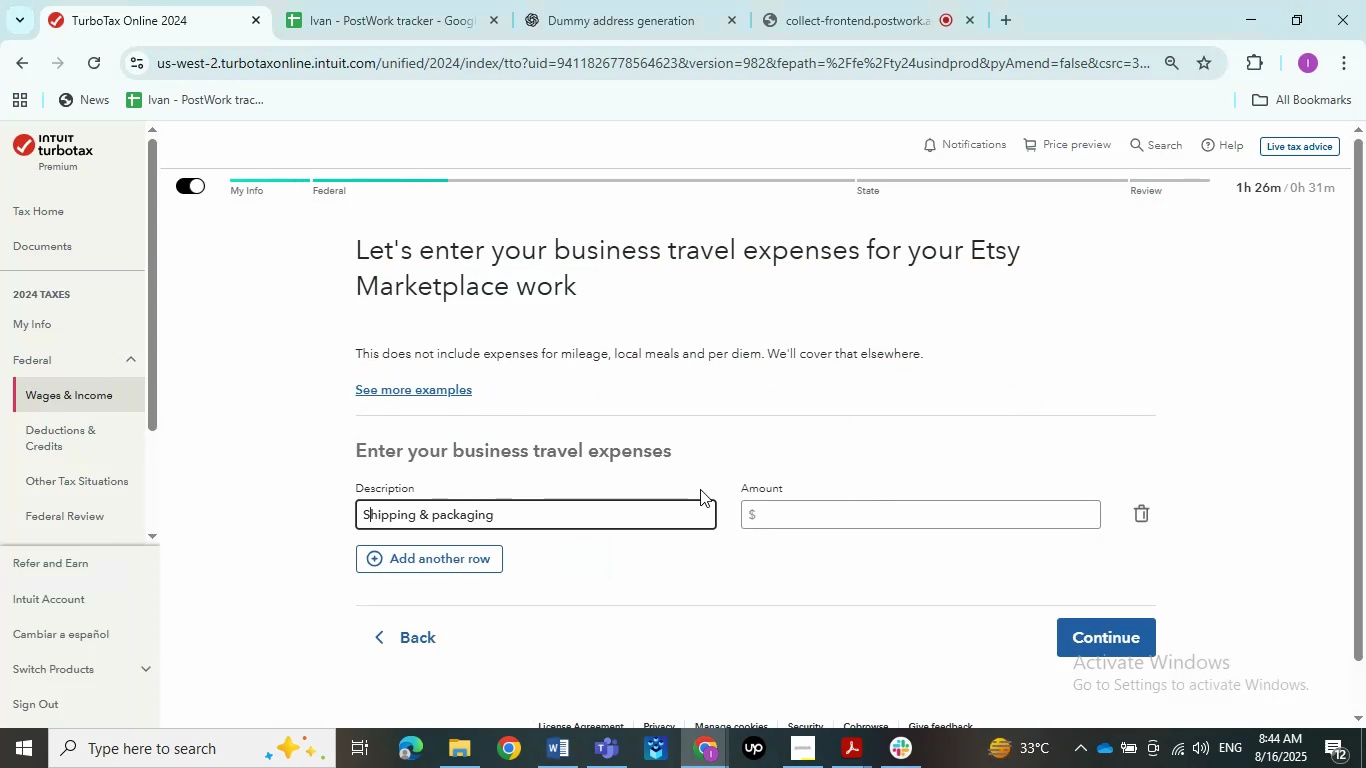 
key(Backspace)
 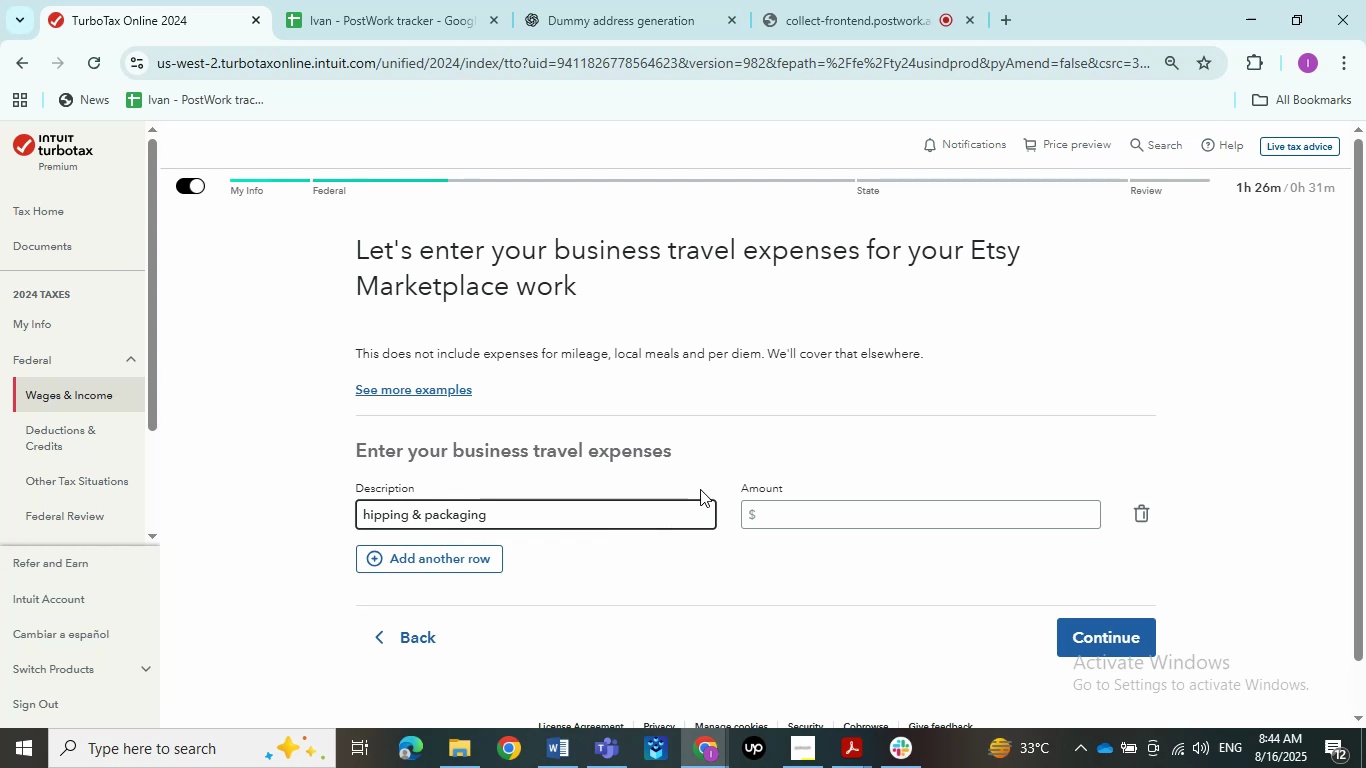 
key(ArrowLeft)
 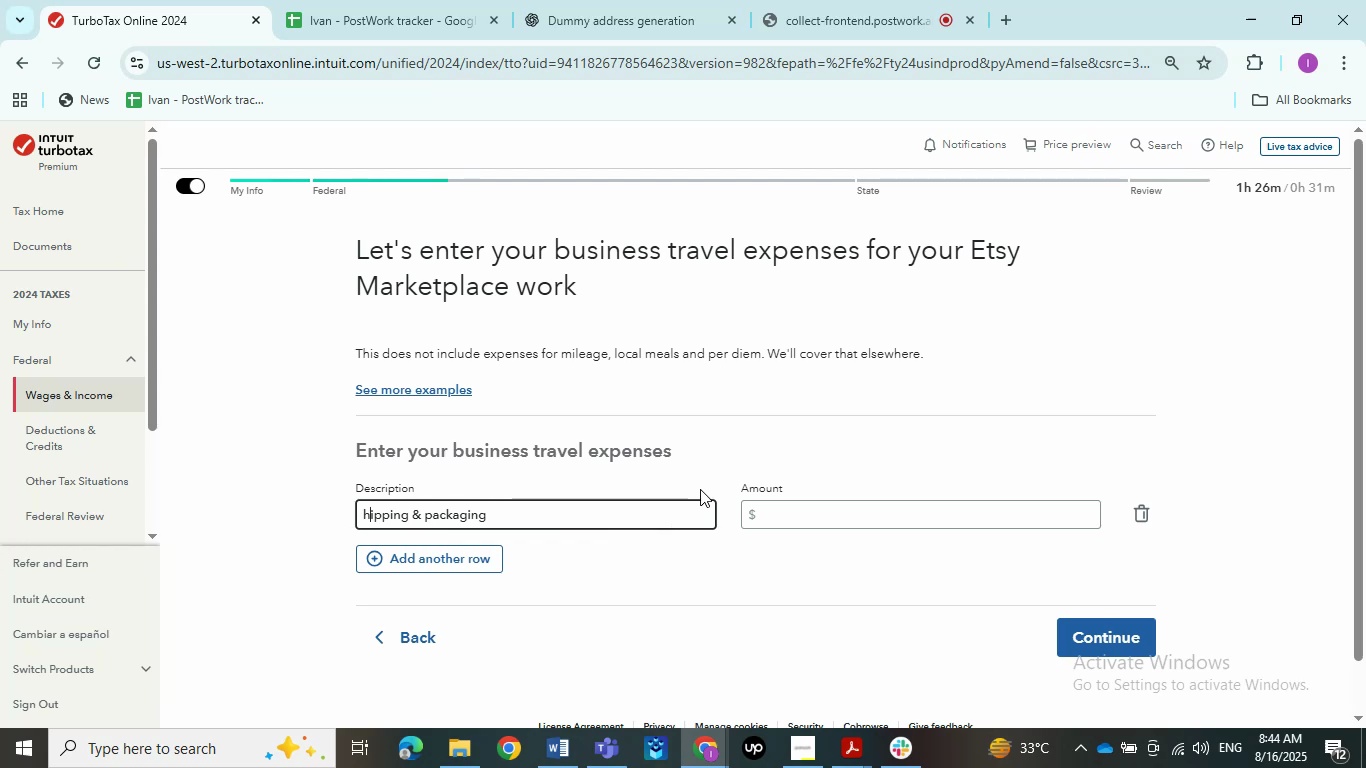 
key(Shift+S)
 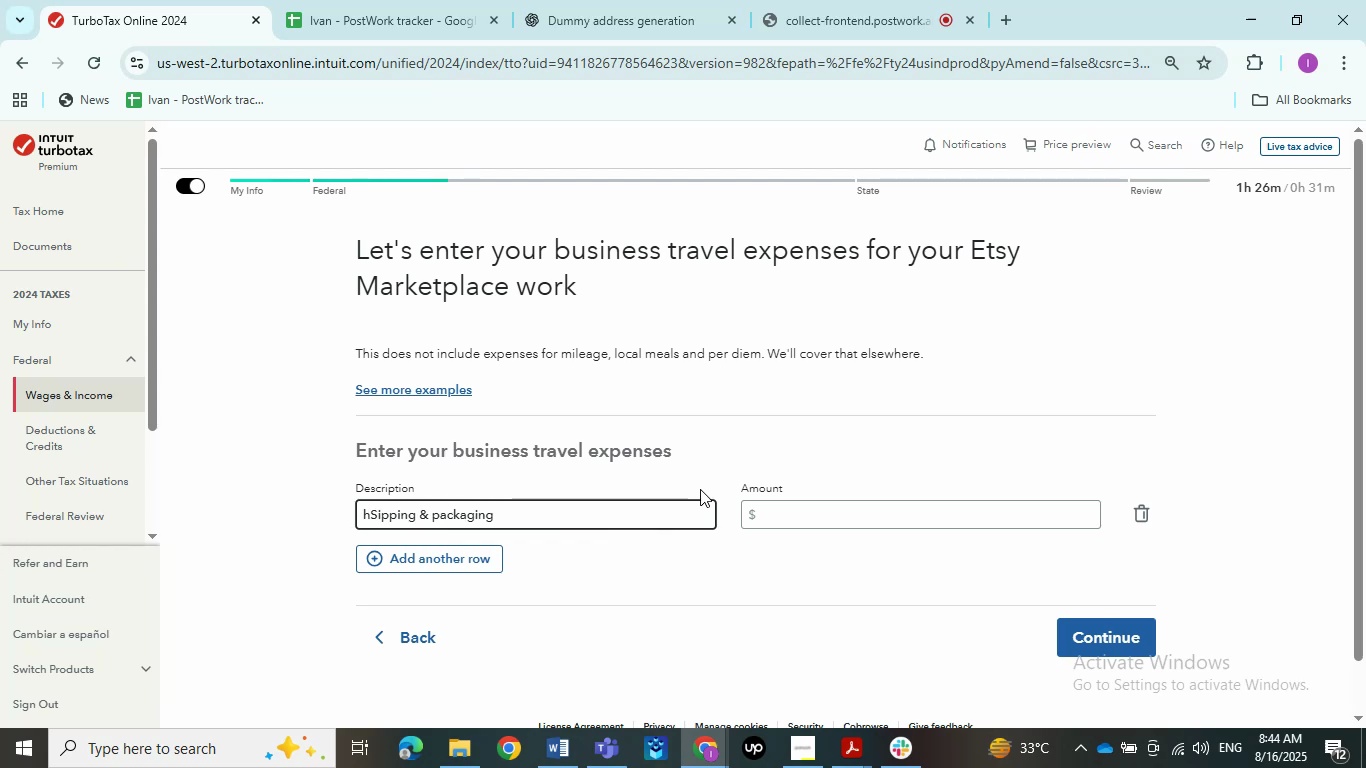 
key(Backspace)
 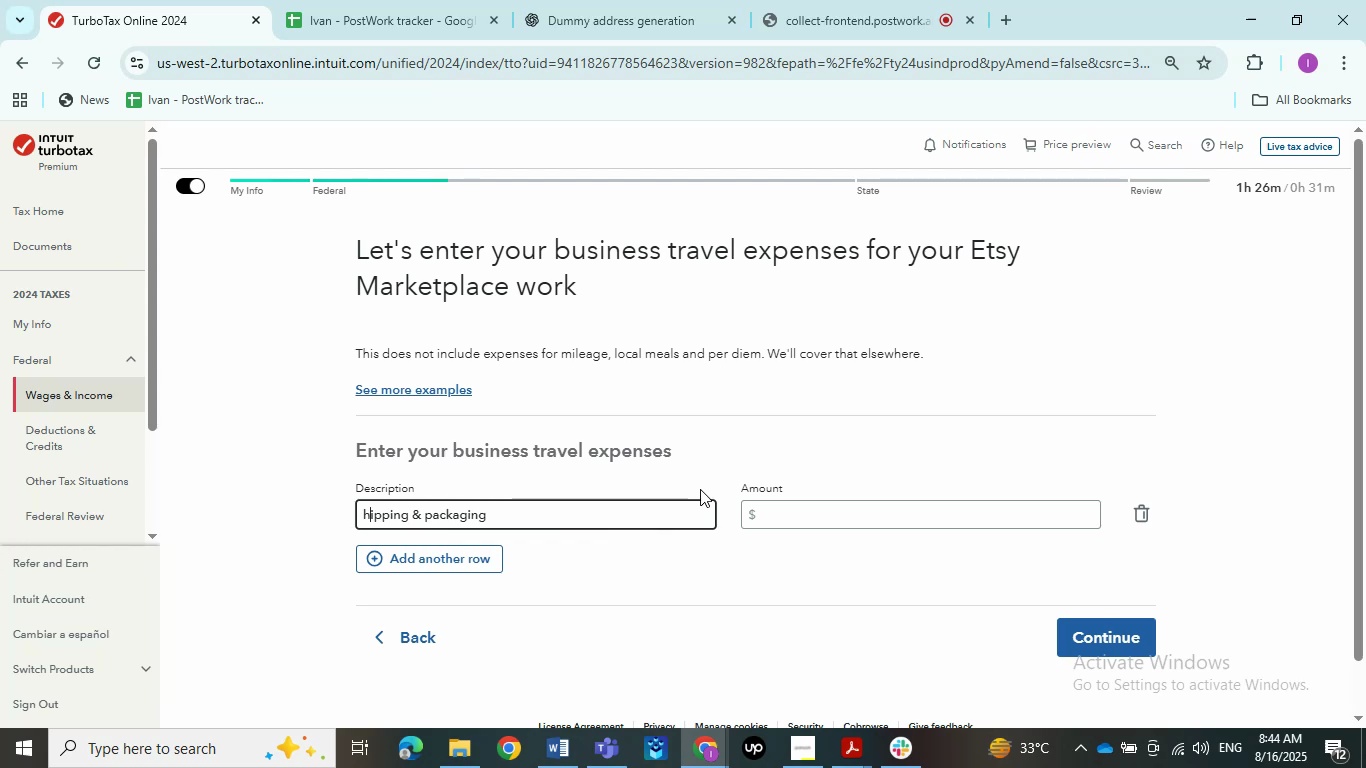 
key(ArrowLeft)
 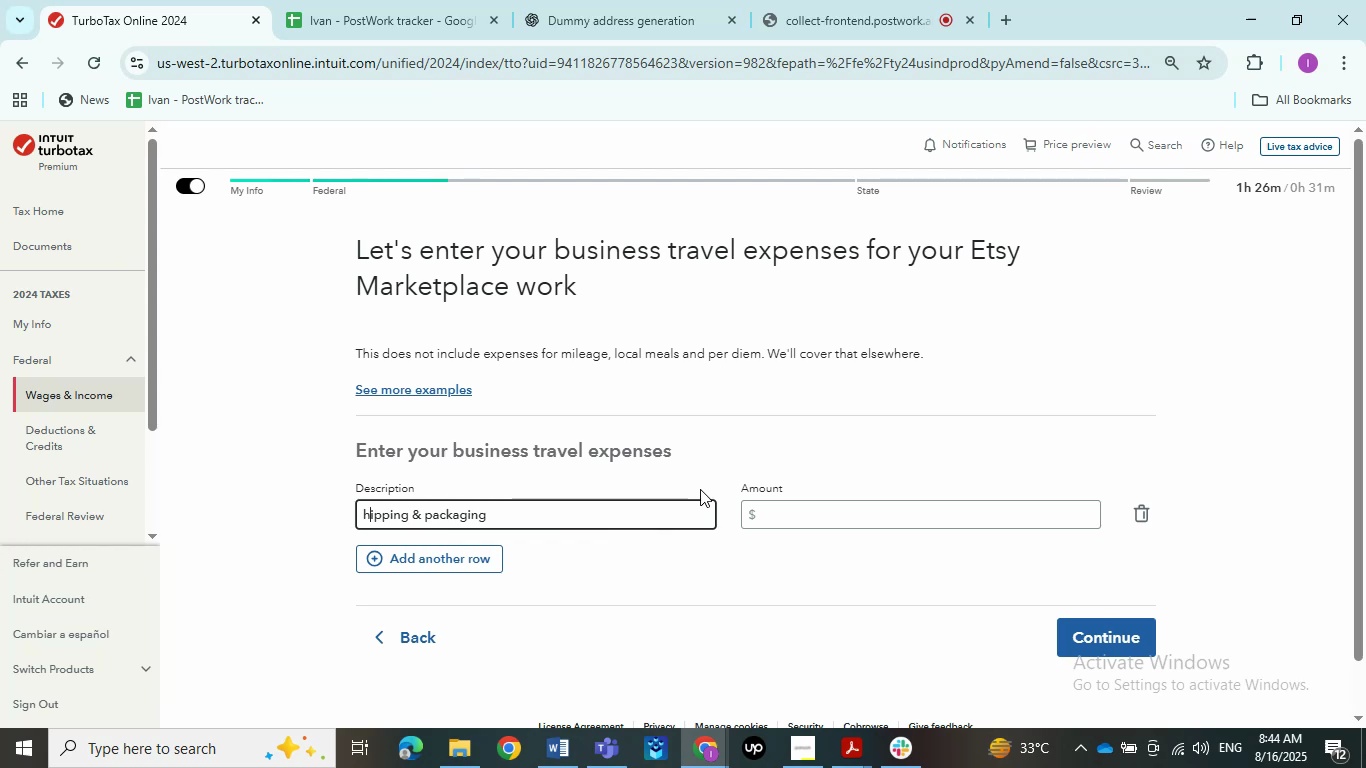 
key(Shift+S)
 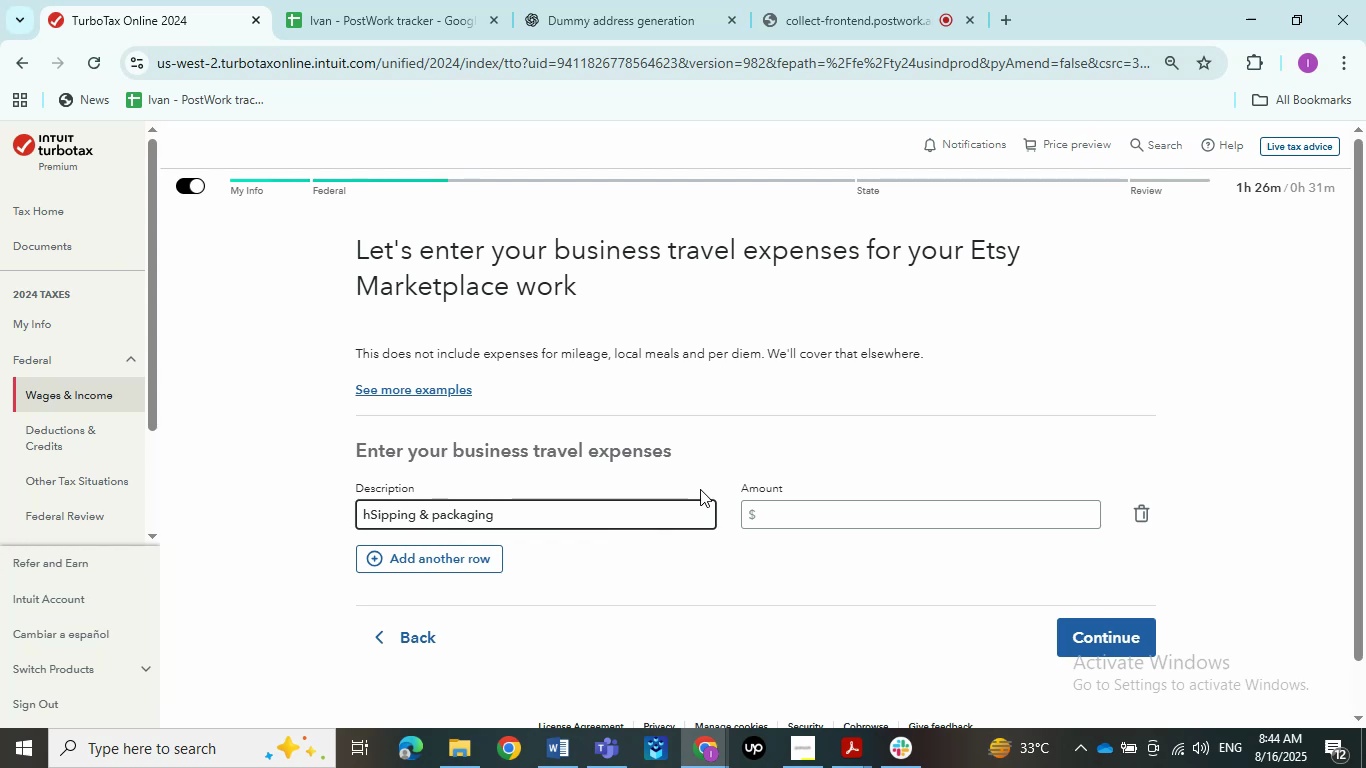 
key(Backspace)
 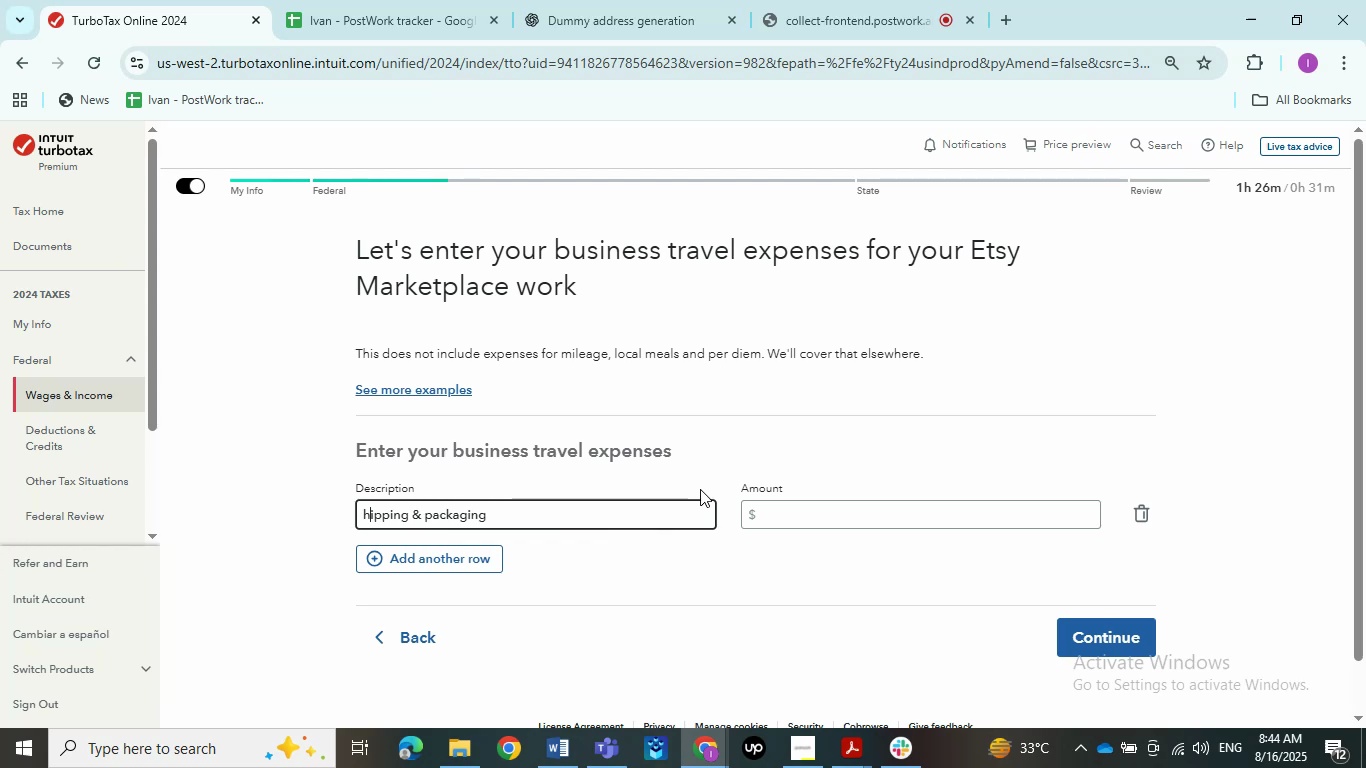 
key(ArrowLeft)
 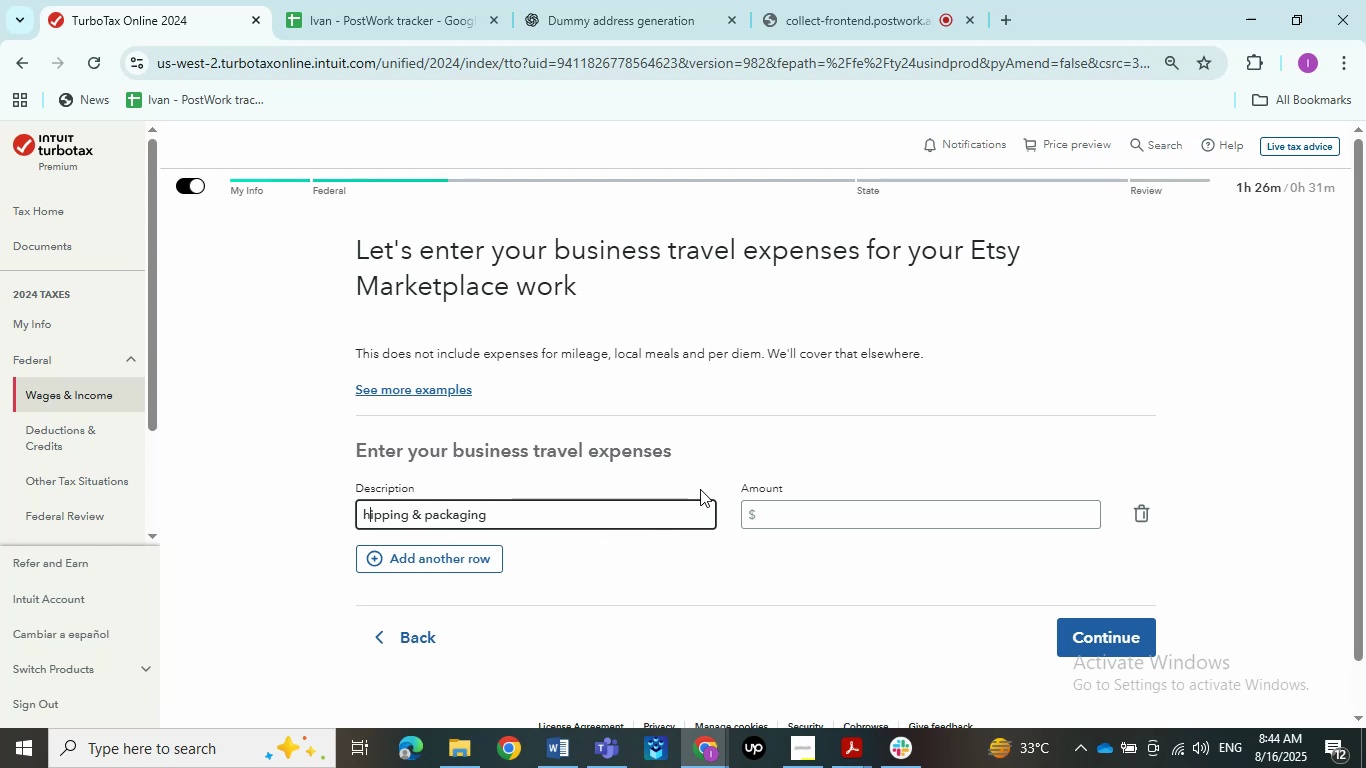 
key(ArrowLeft)
 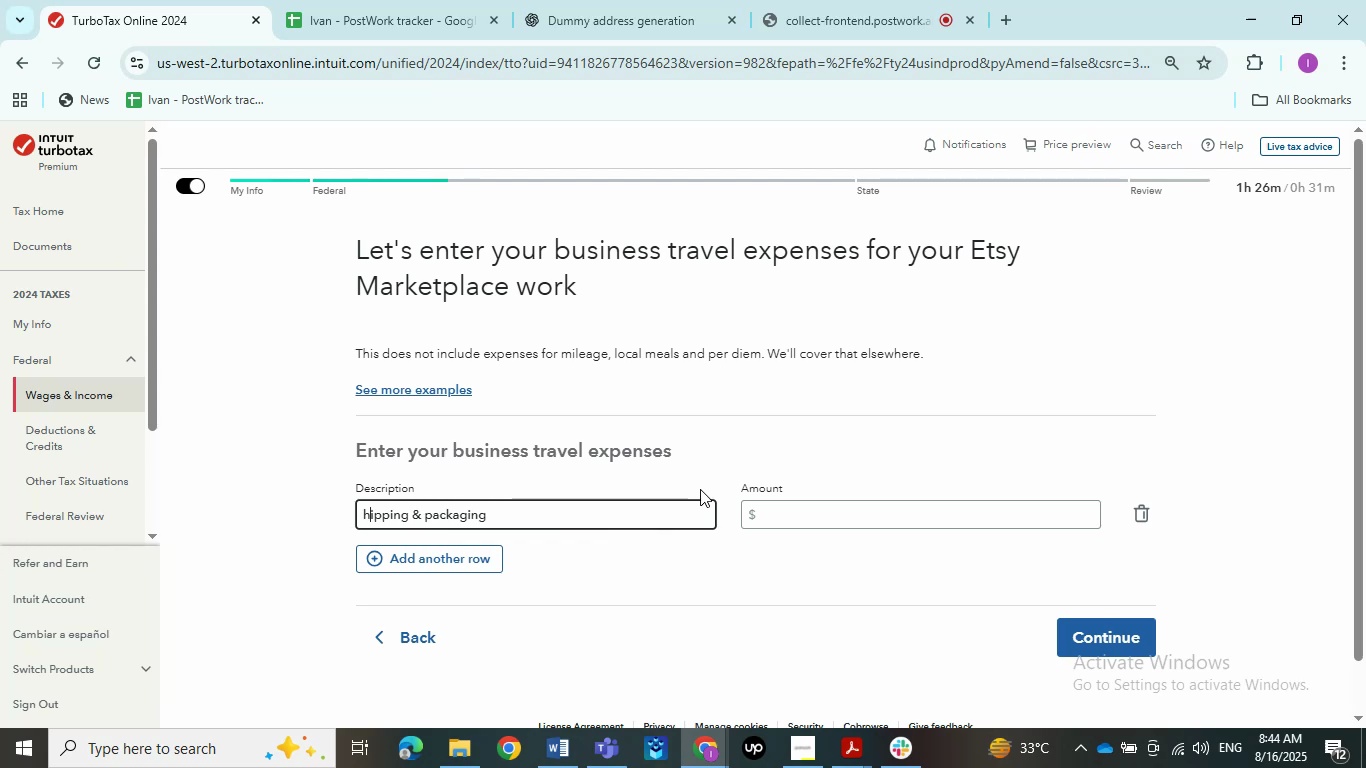 
key(ArrowRight)
 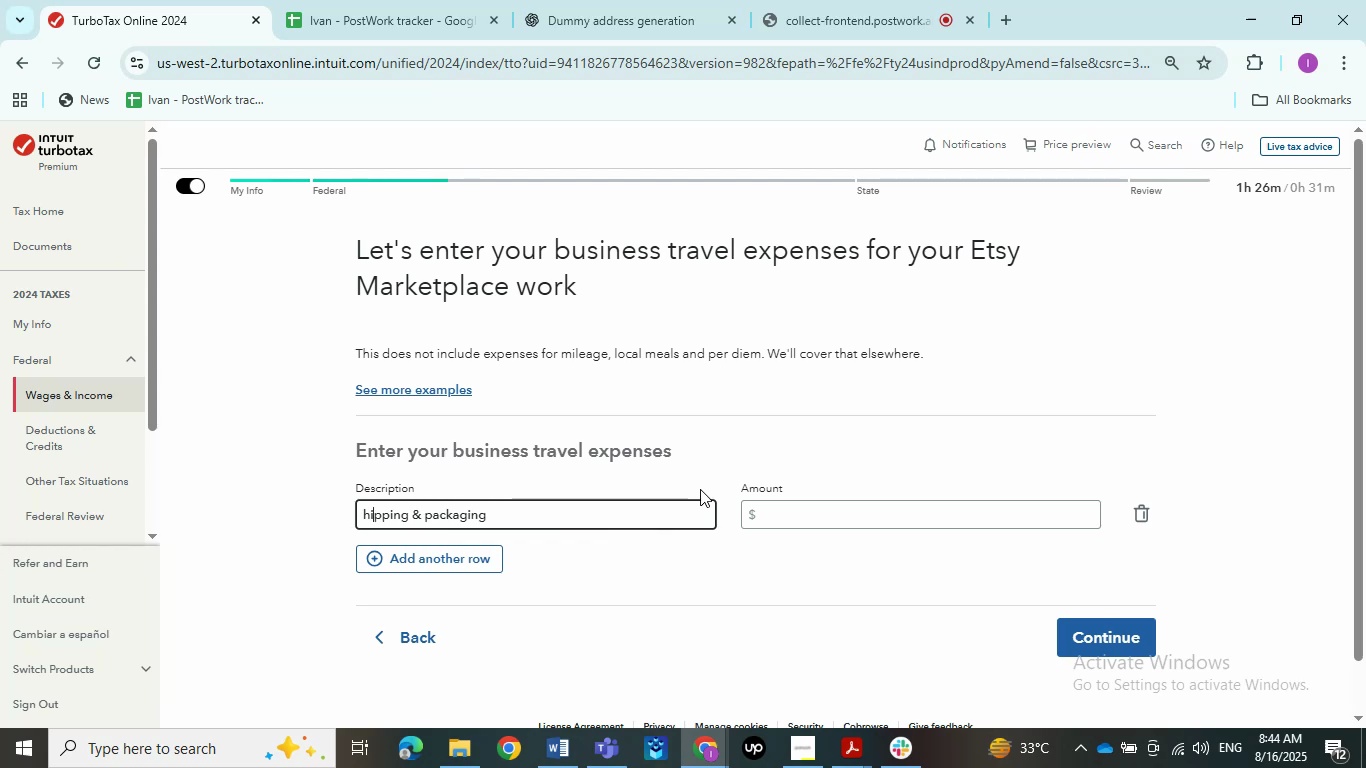 
hold_key(key=ArrowLeft, duration=0.45)
 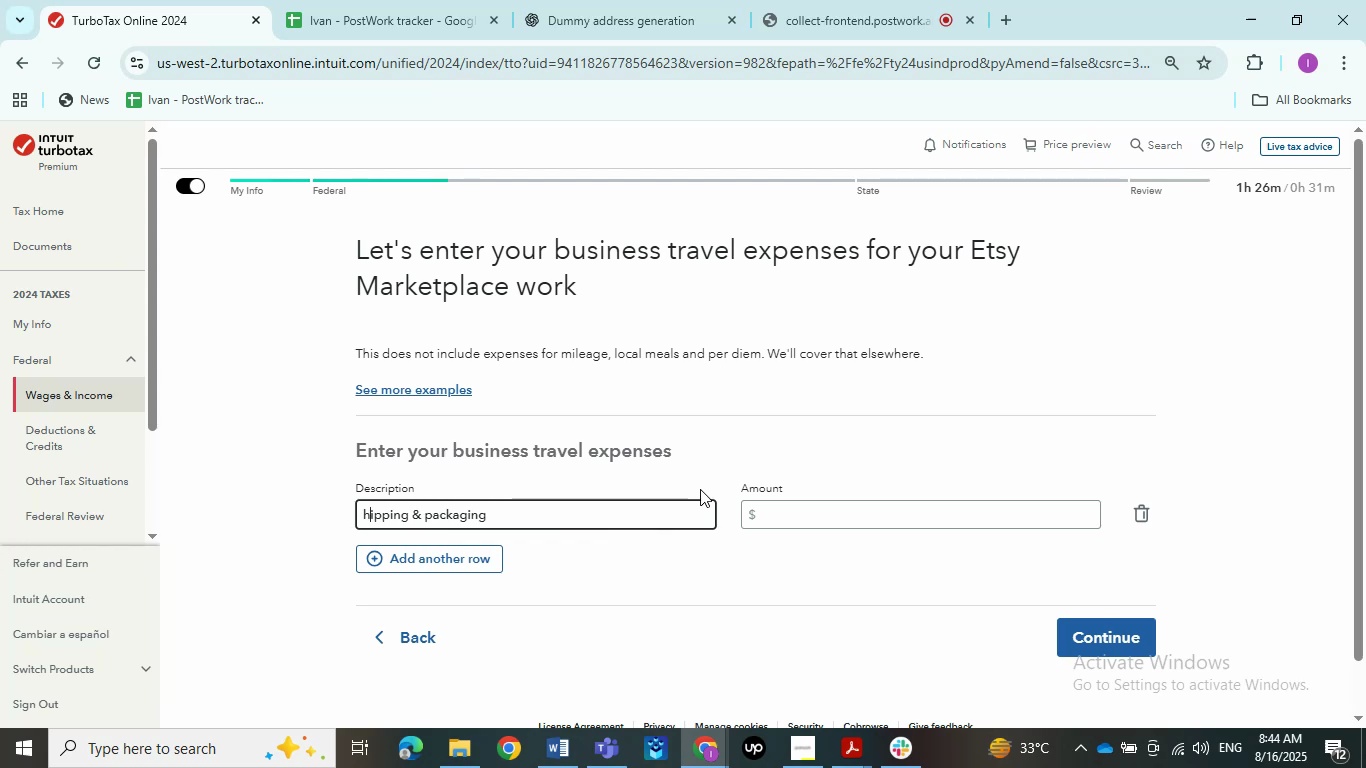 
key(ArrowLeft)
 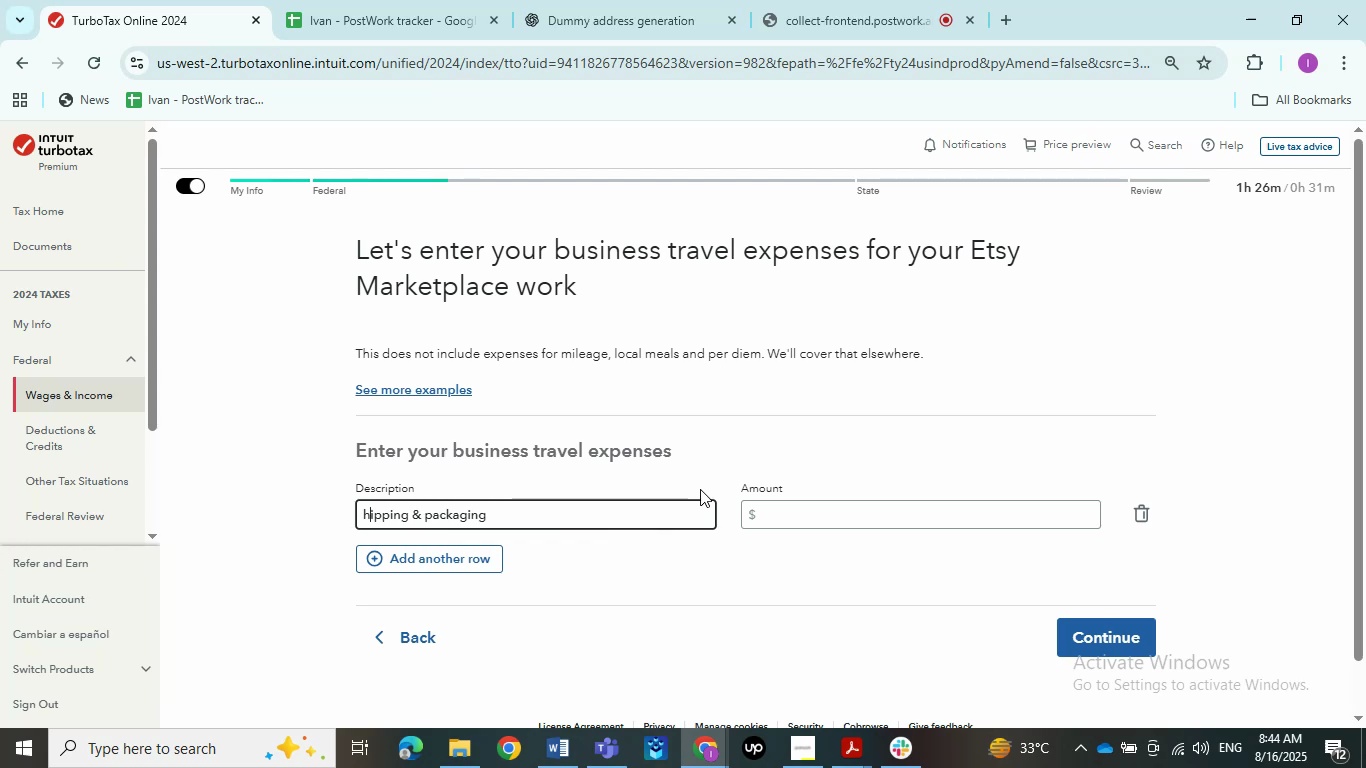 
key(ArrowLeft)
 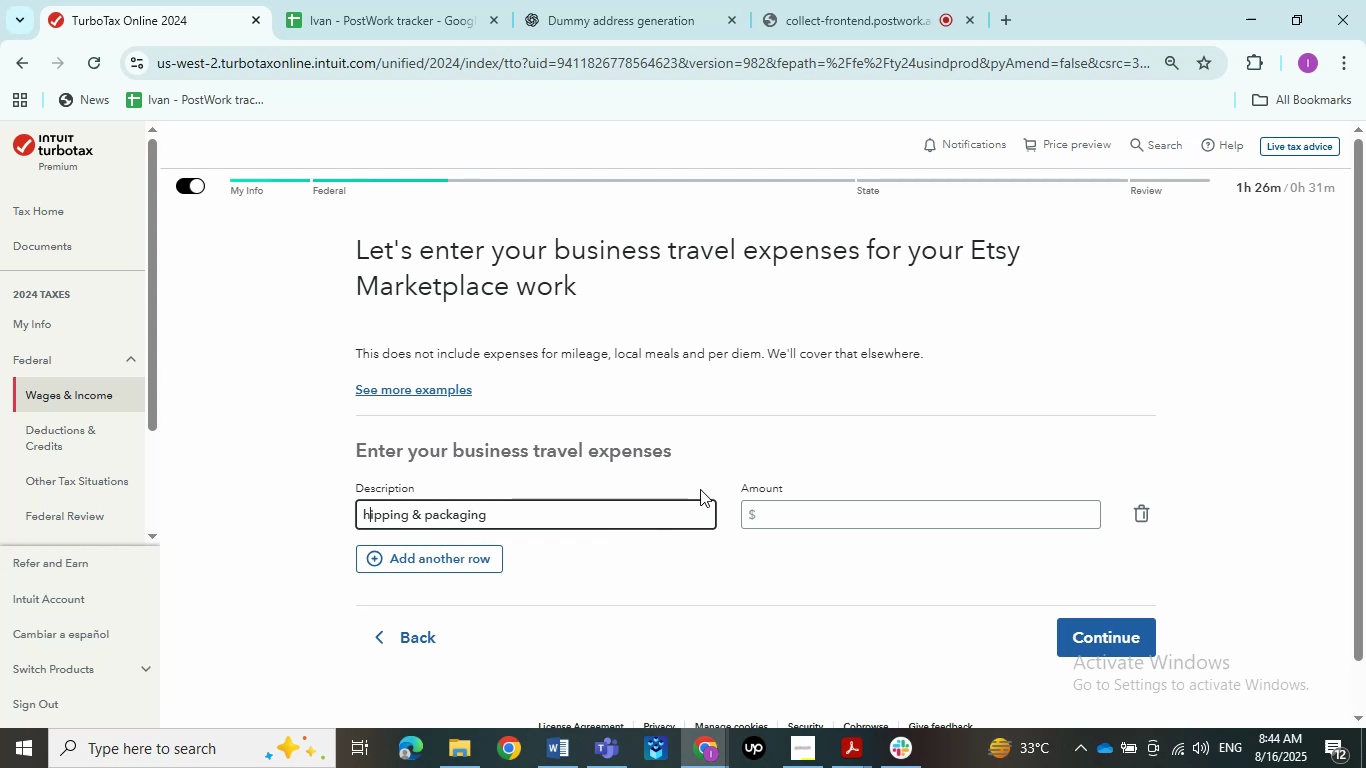 
key(ArrowLeft)
 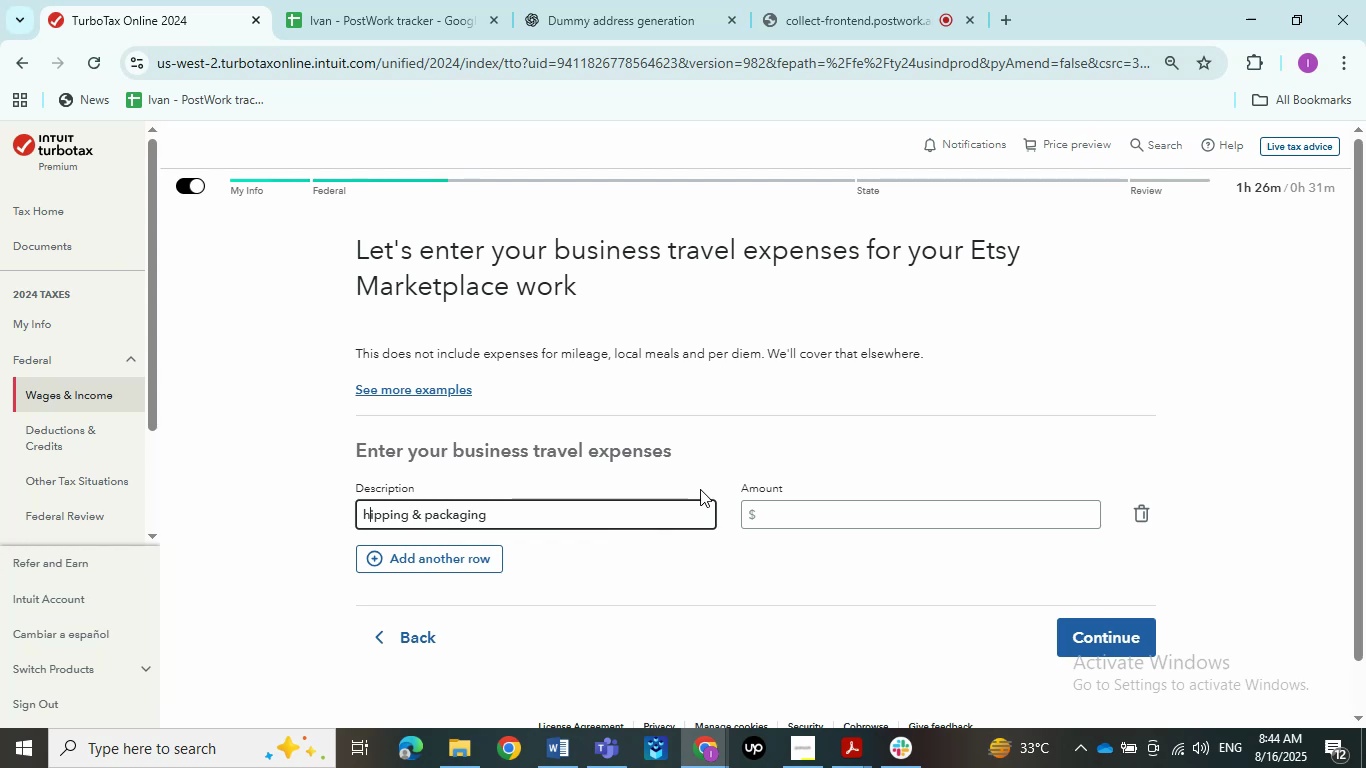 
key(ArrowLeft)
 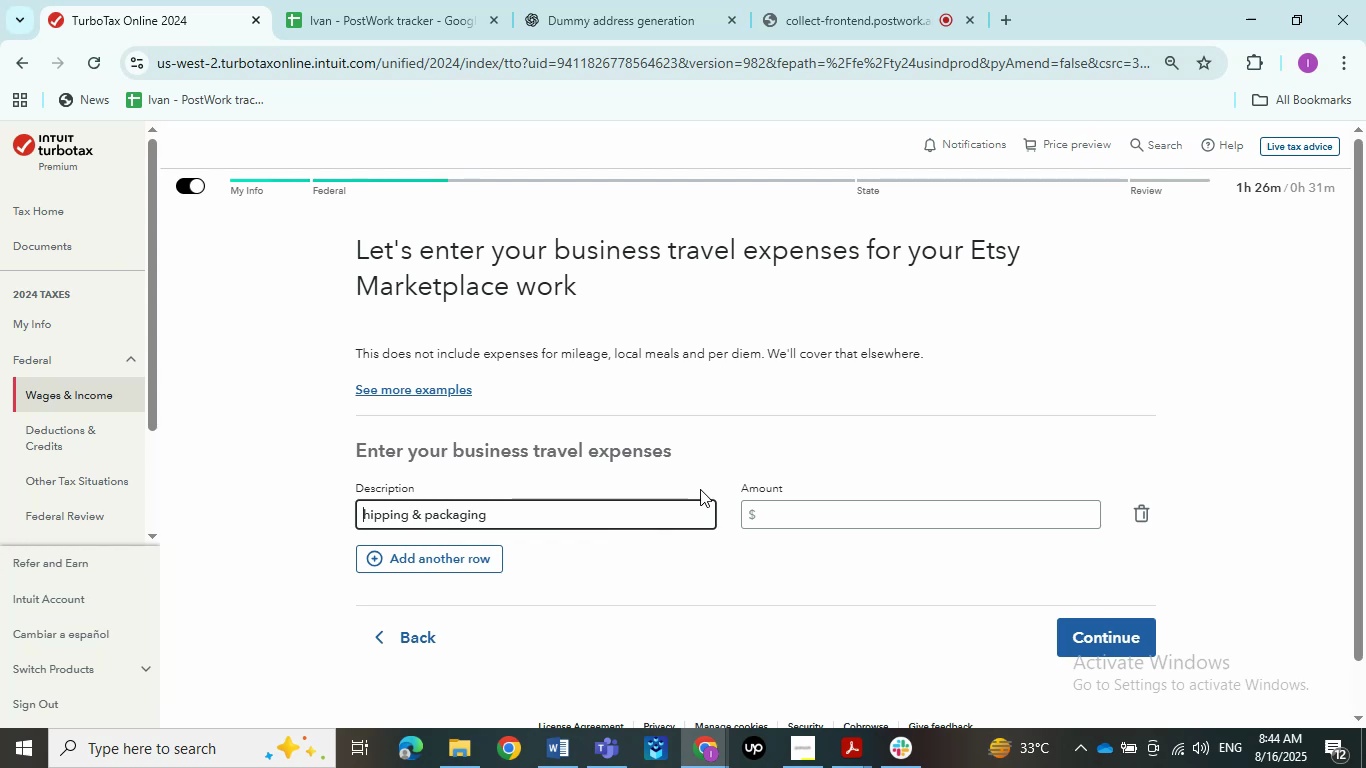 
key(ArrowLeft)
 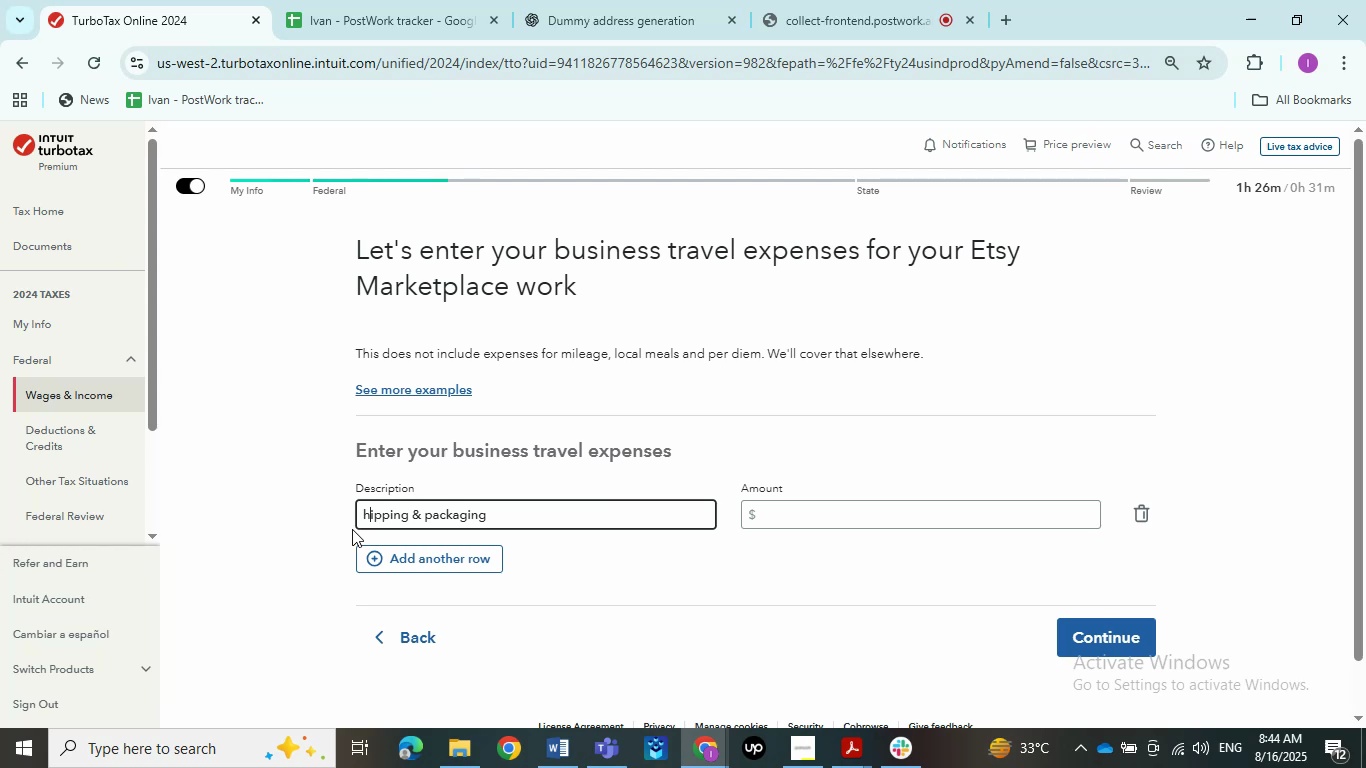 
left_click([358, 513])
 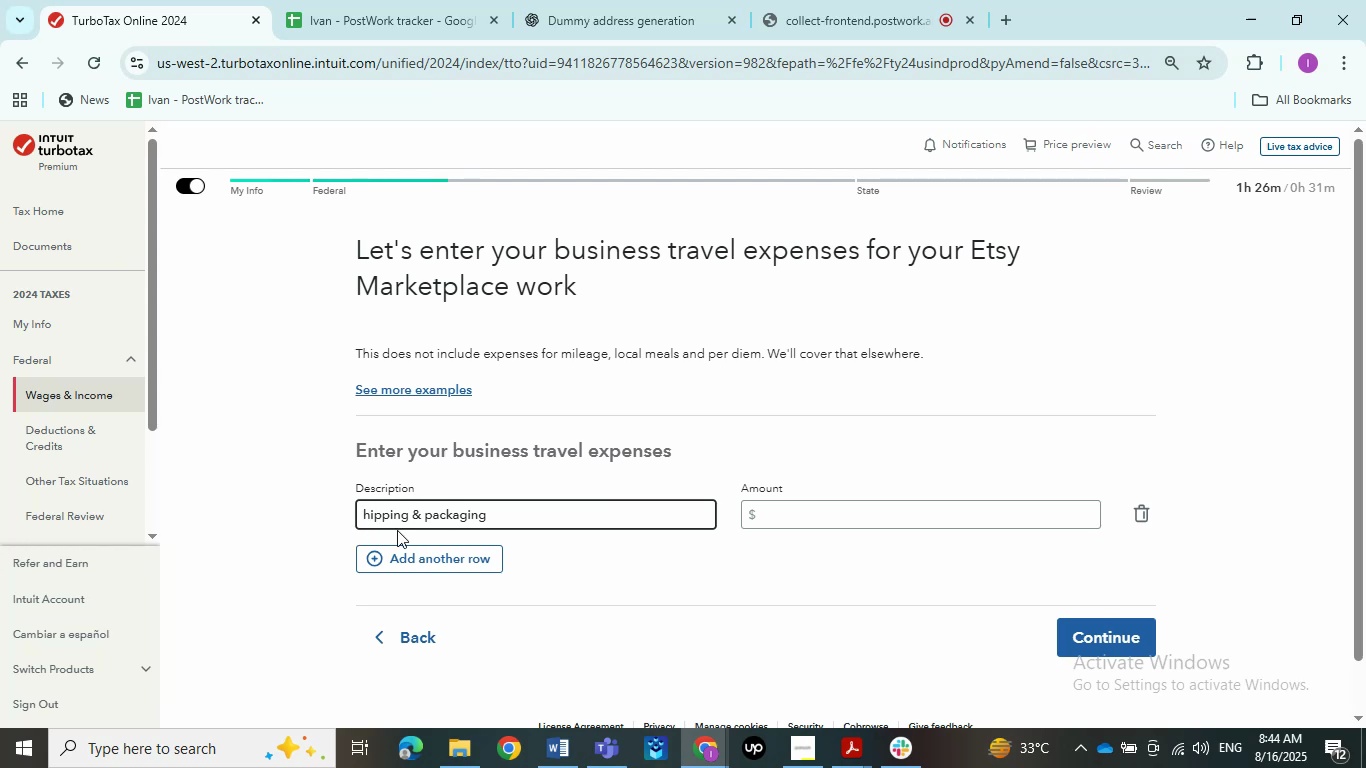 
left_click([380, 514])
 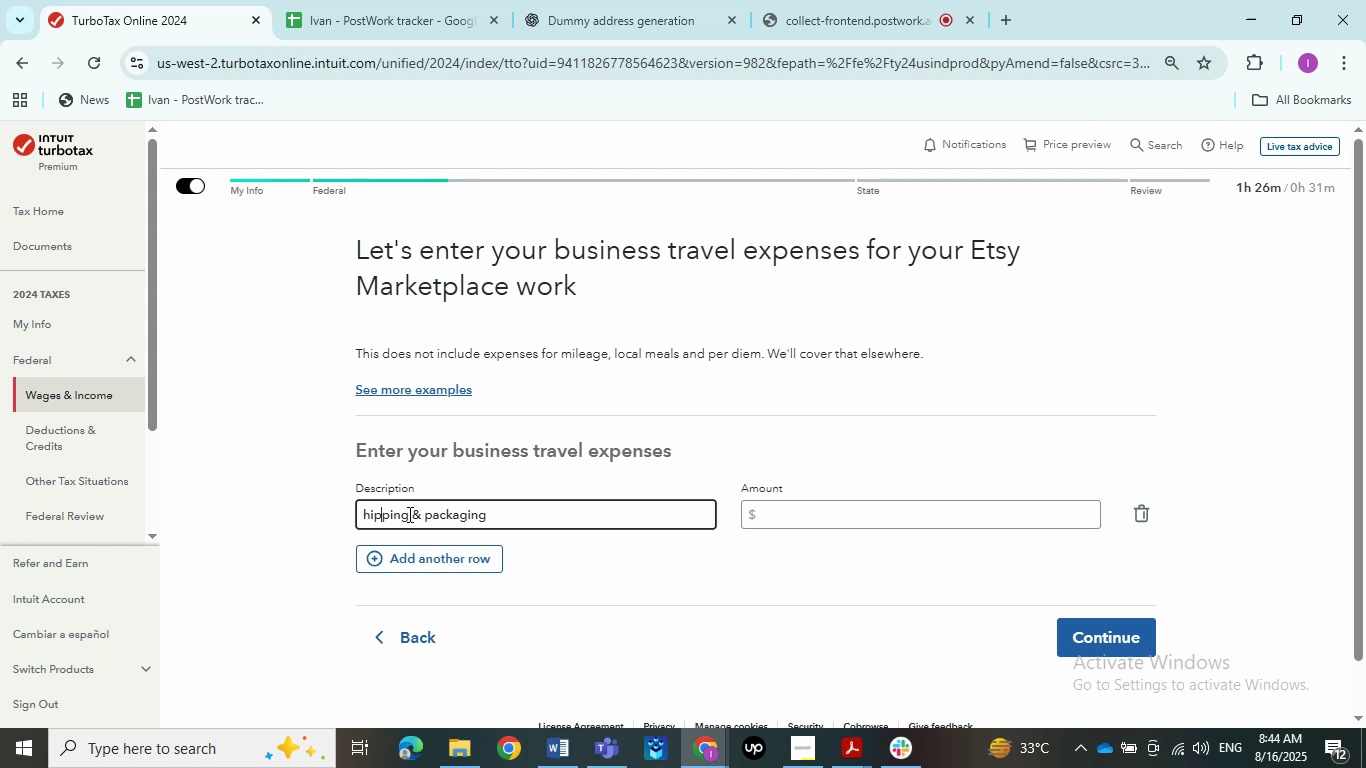 
left_click_drag(start_coordinate=[524, 520], to_coordinate=[119, 520])
 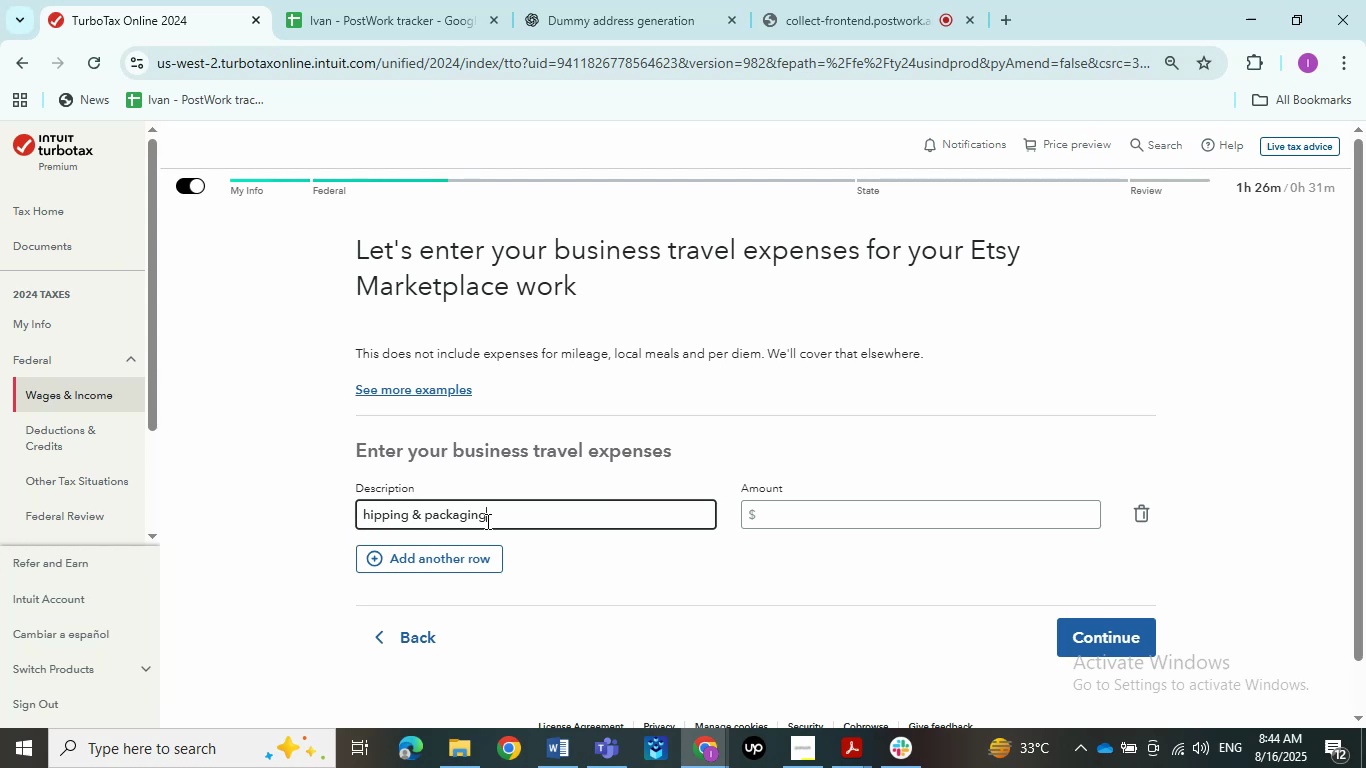 
key(Control+V)
 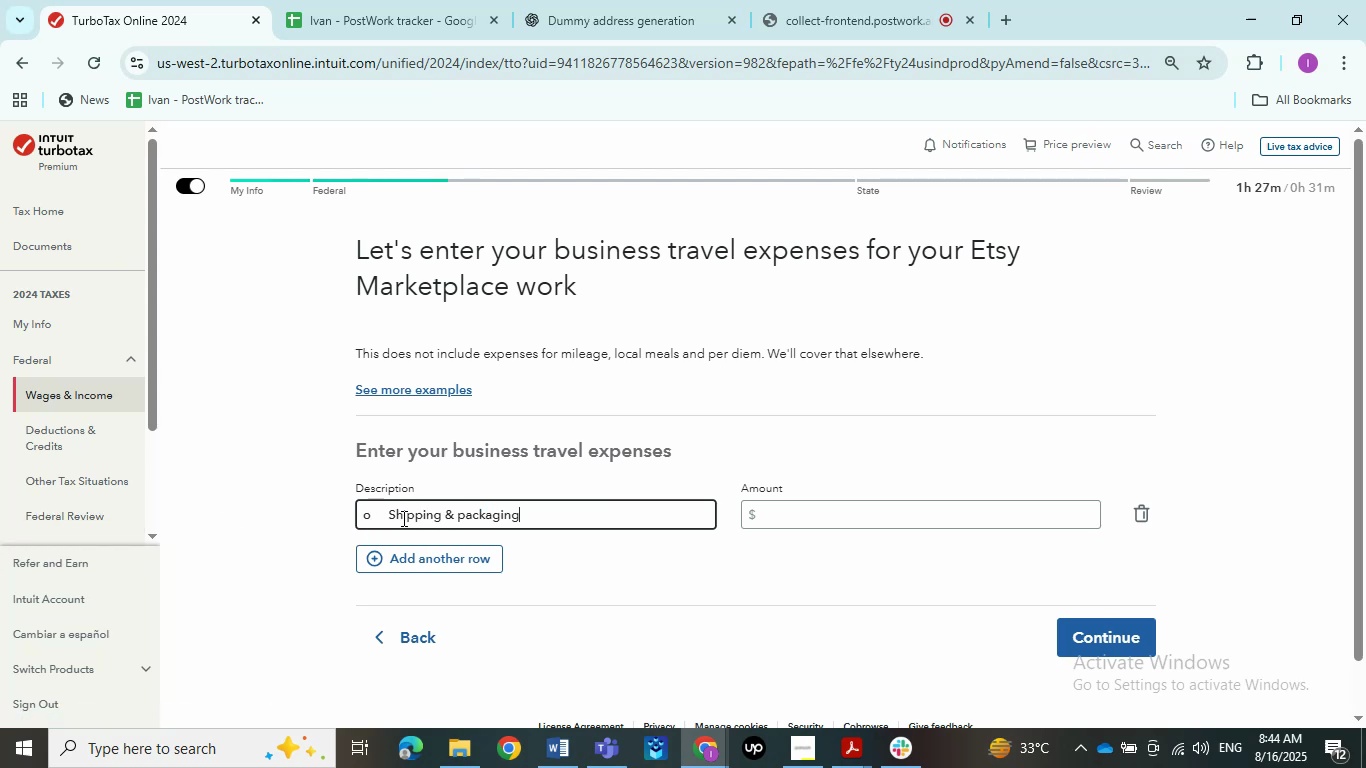 
left_click([386, 518])
 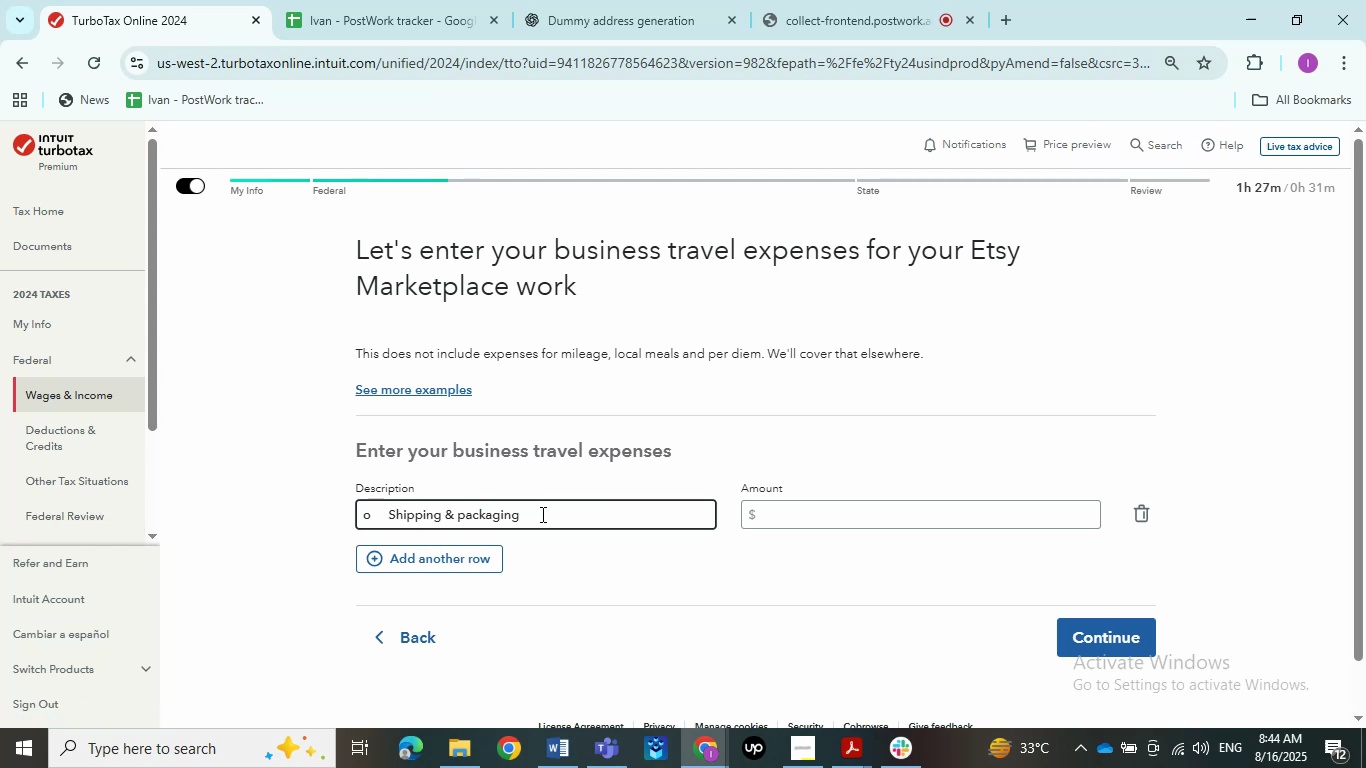 
key(Backspace)
 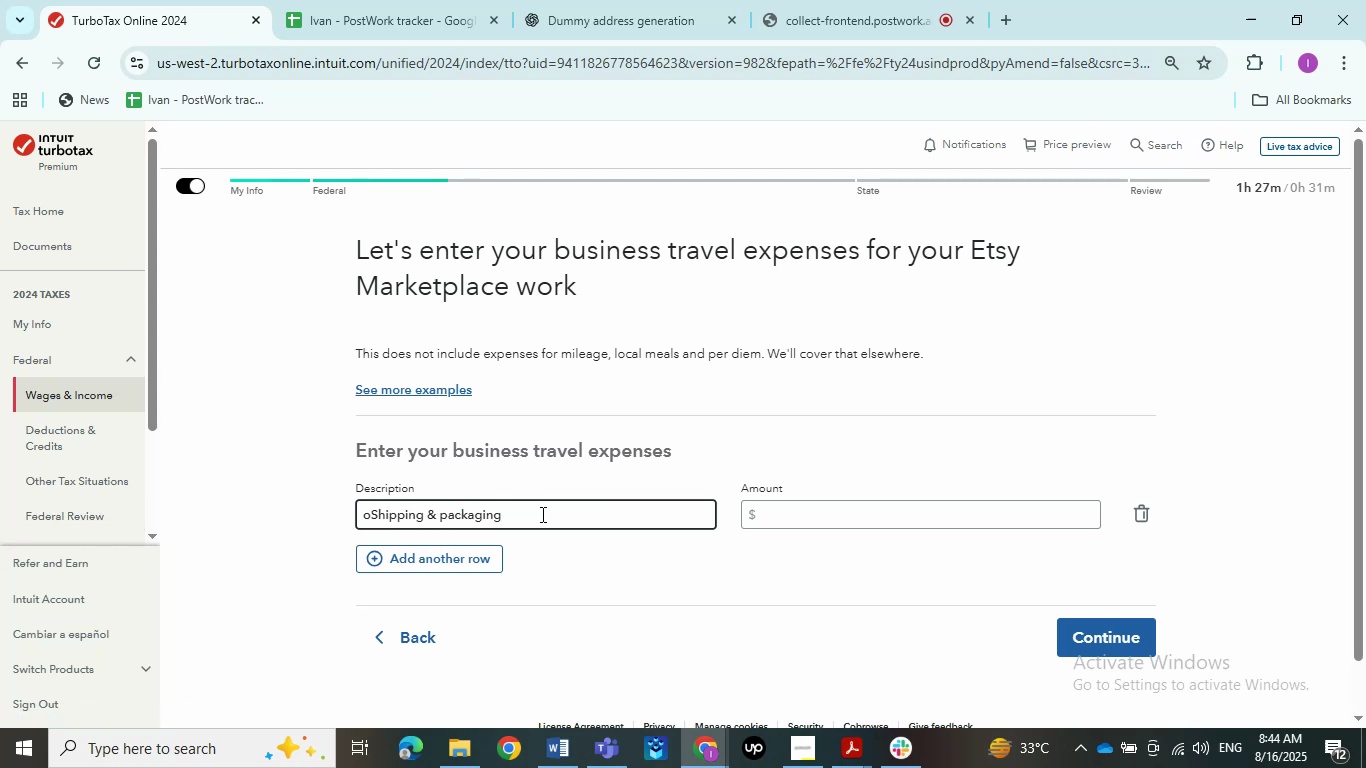 
key(Backspace)
 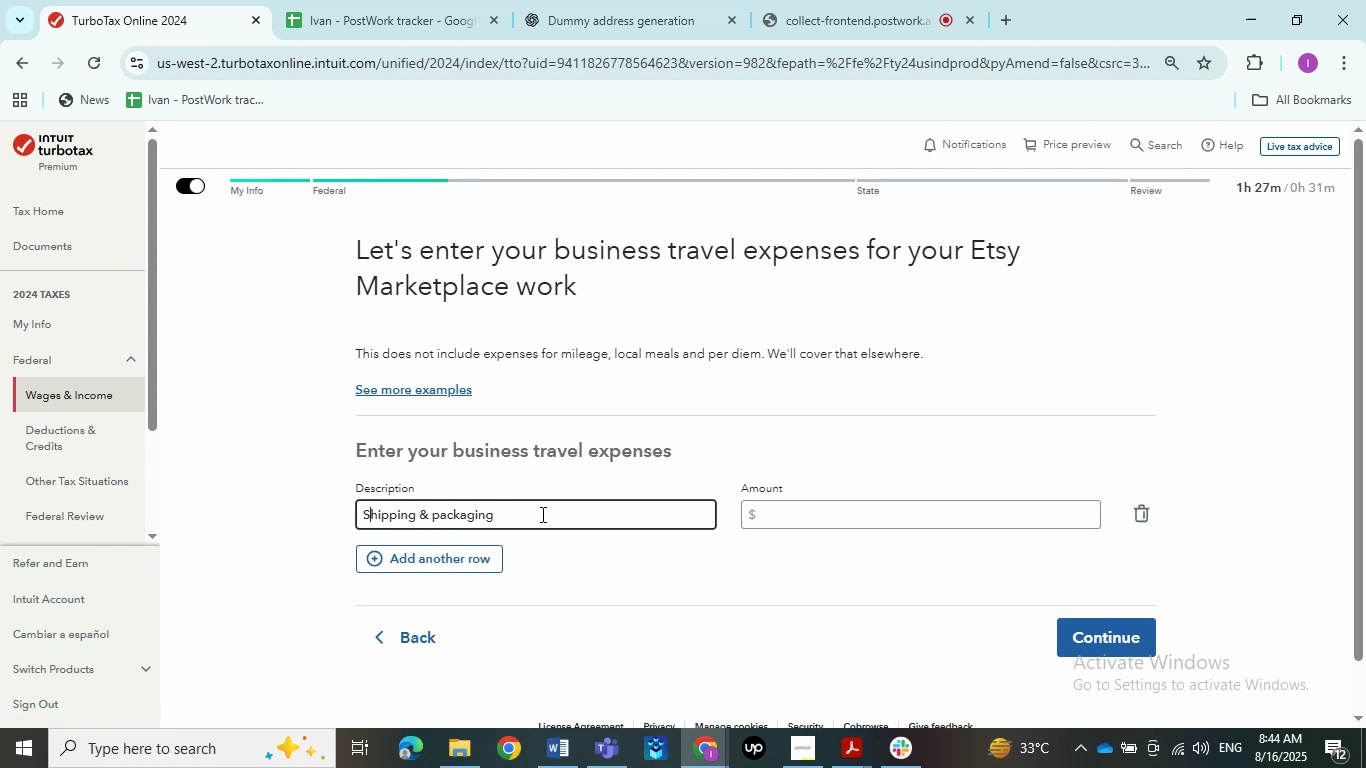 
key(Tab)
 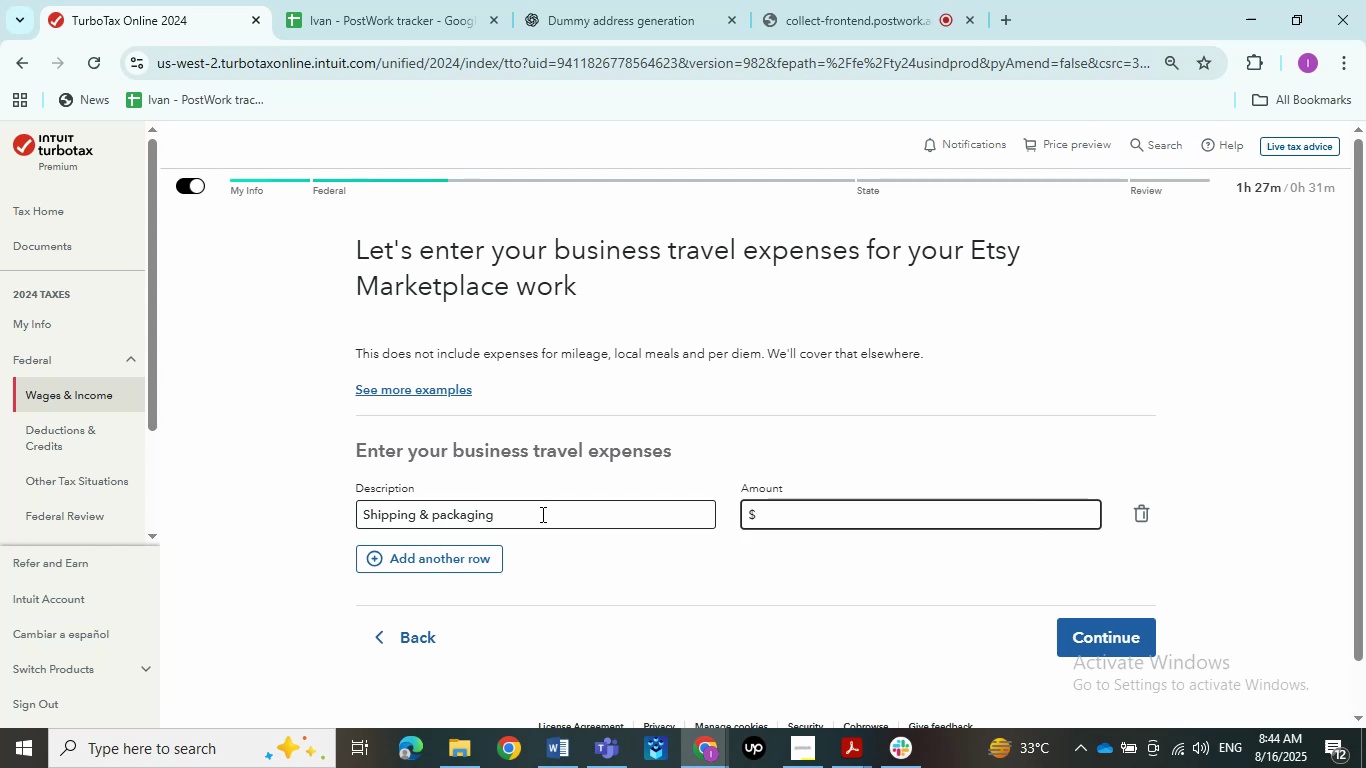 
key(Numpad1)
 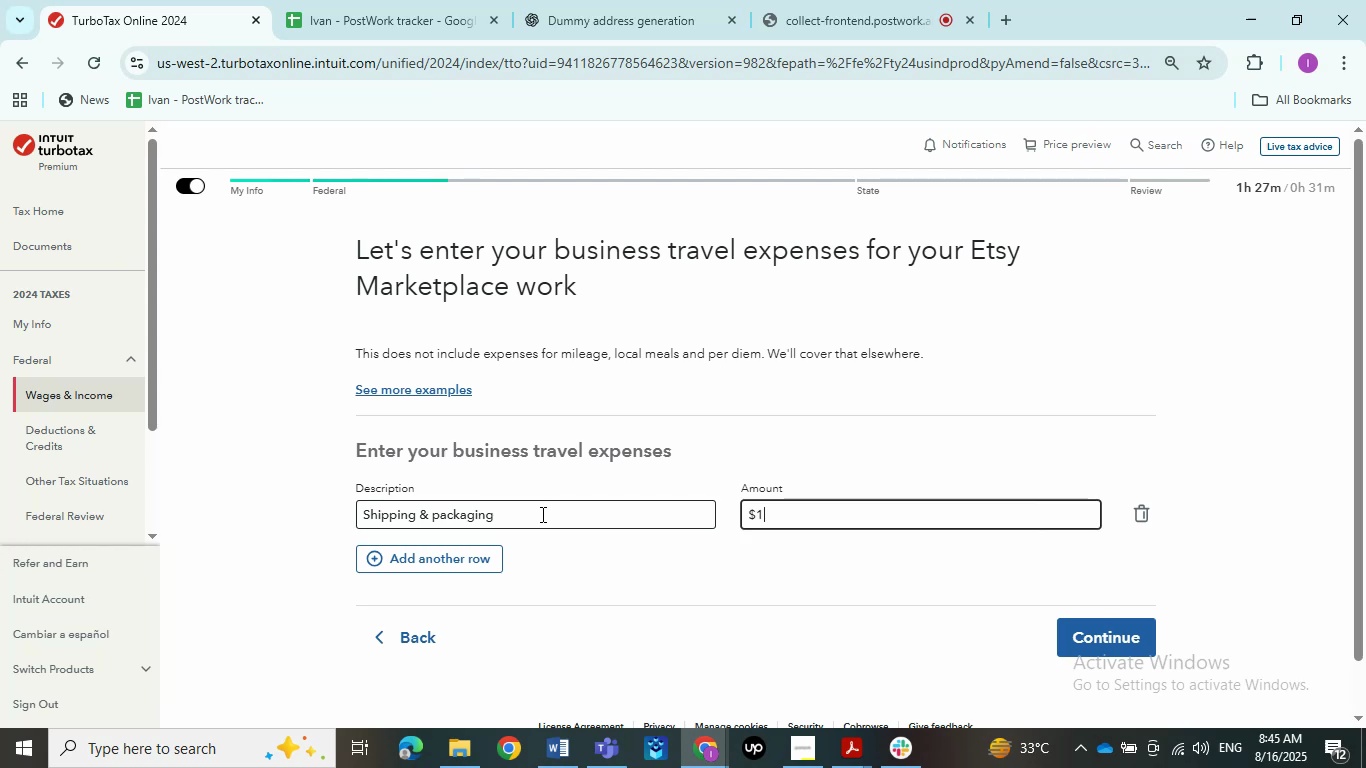 
key(Numpad2)
 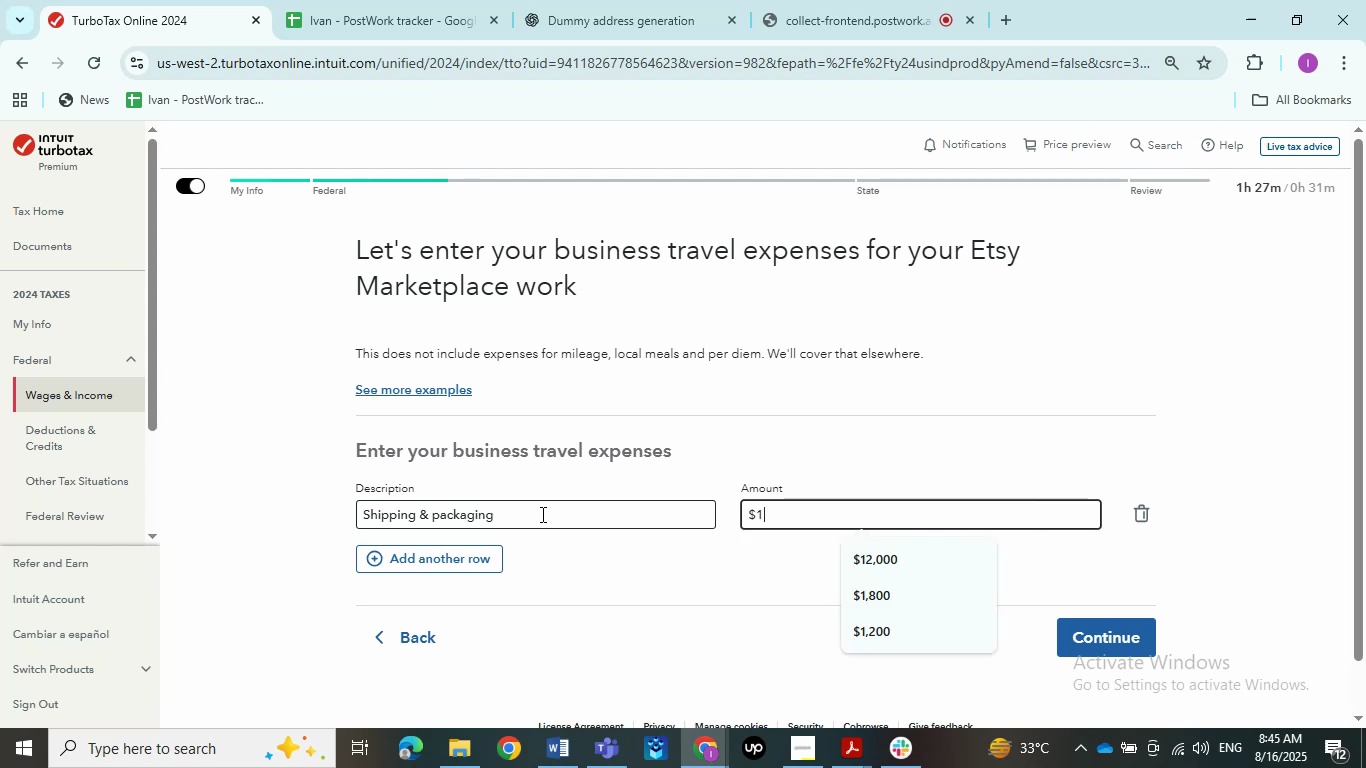 
key(Numpad0)
 